 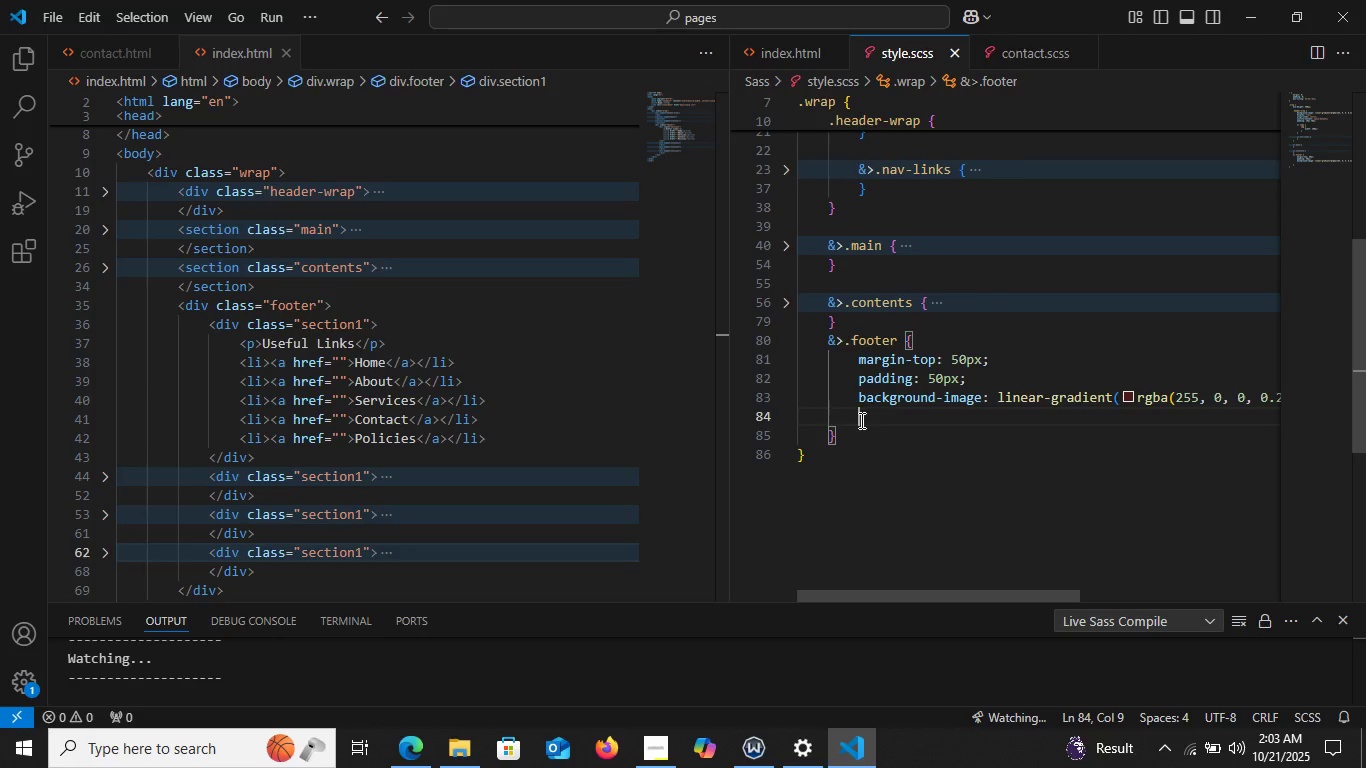 
type(&>.section)
 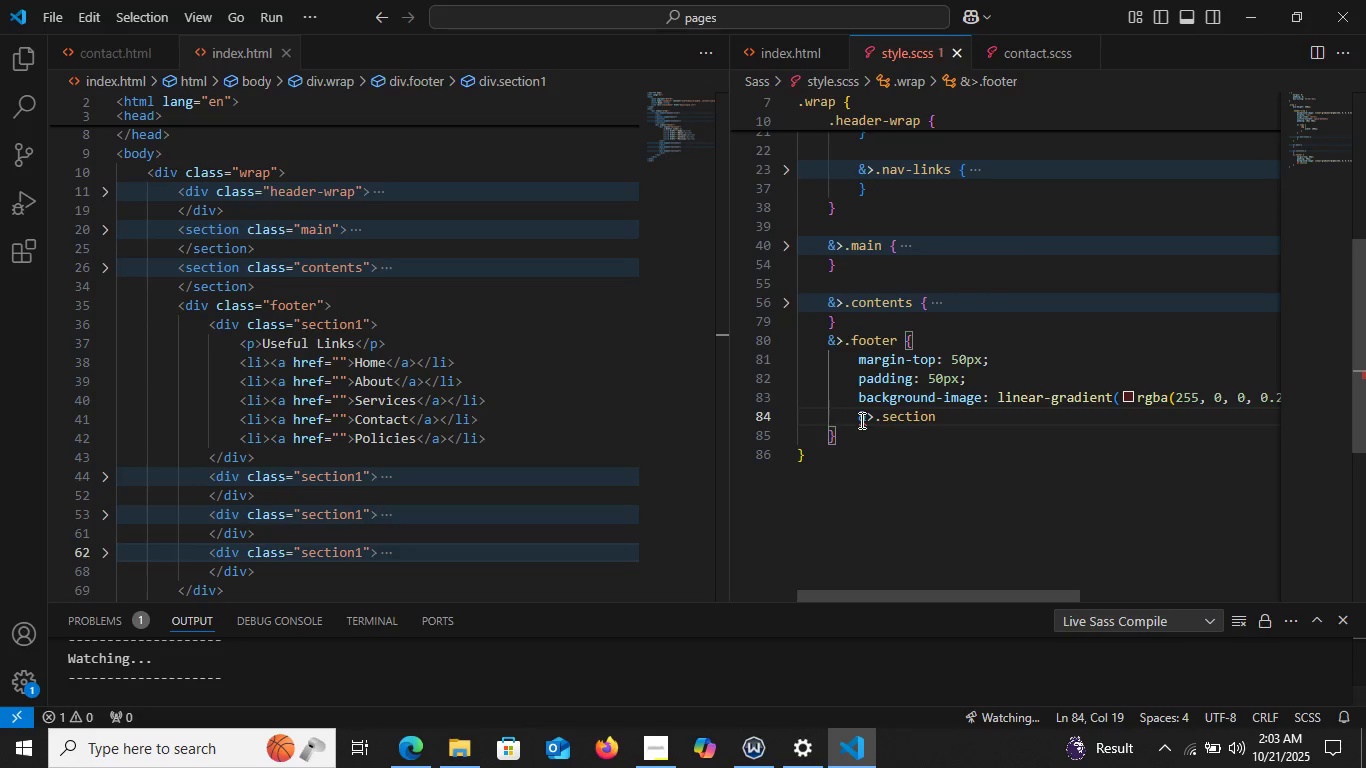 
wait(6.19)
 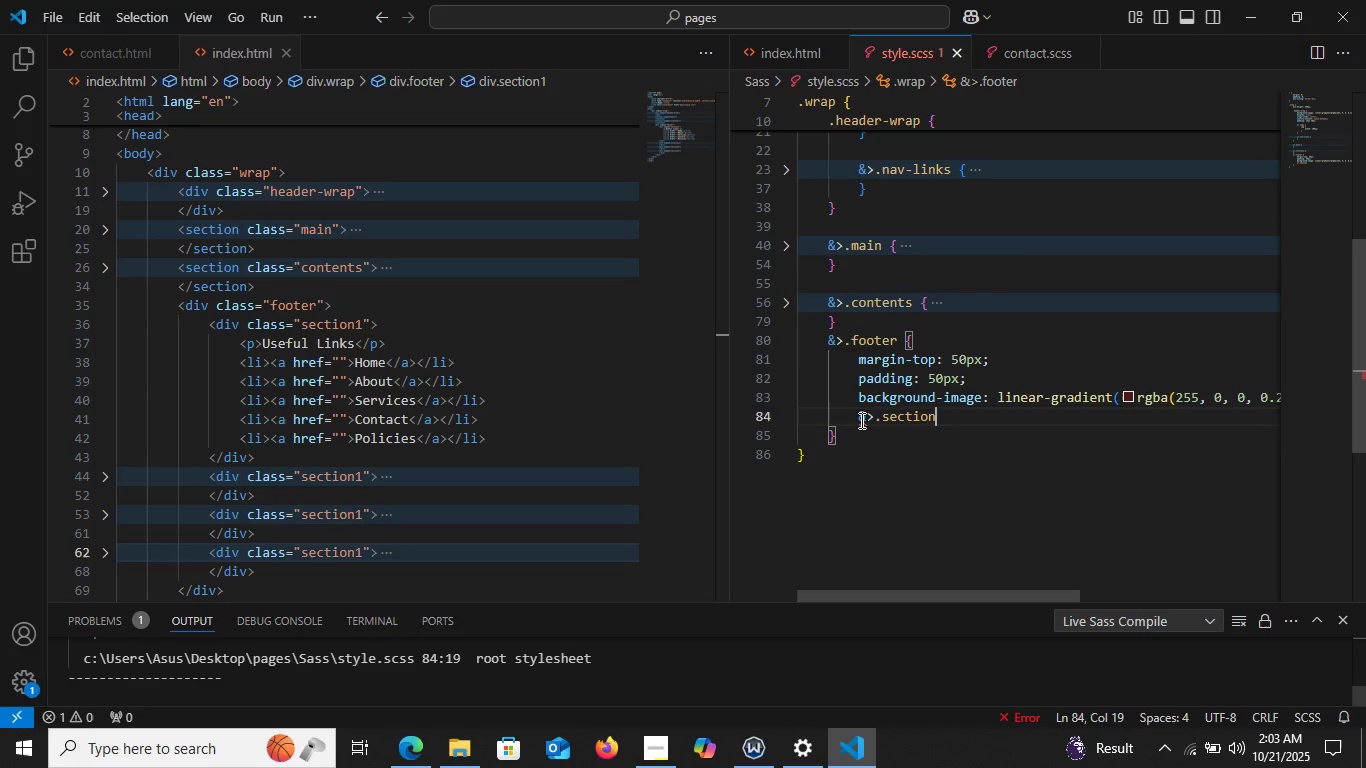 
key(Backspace)
 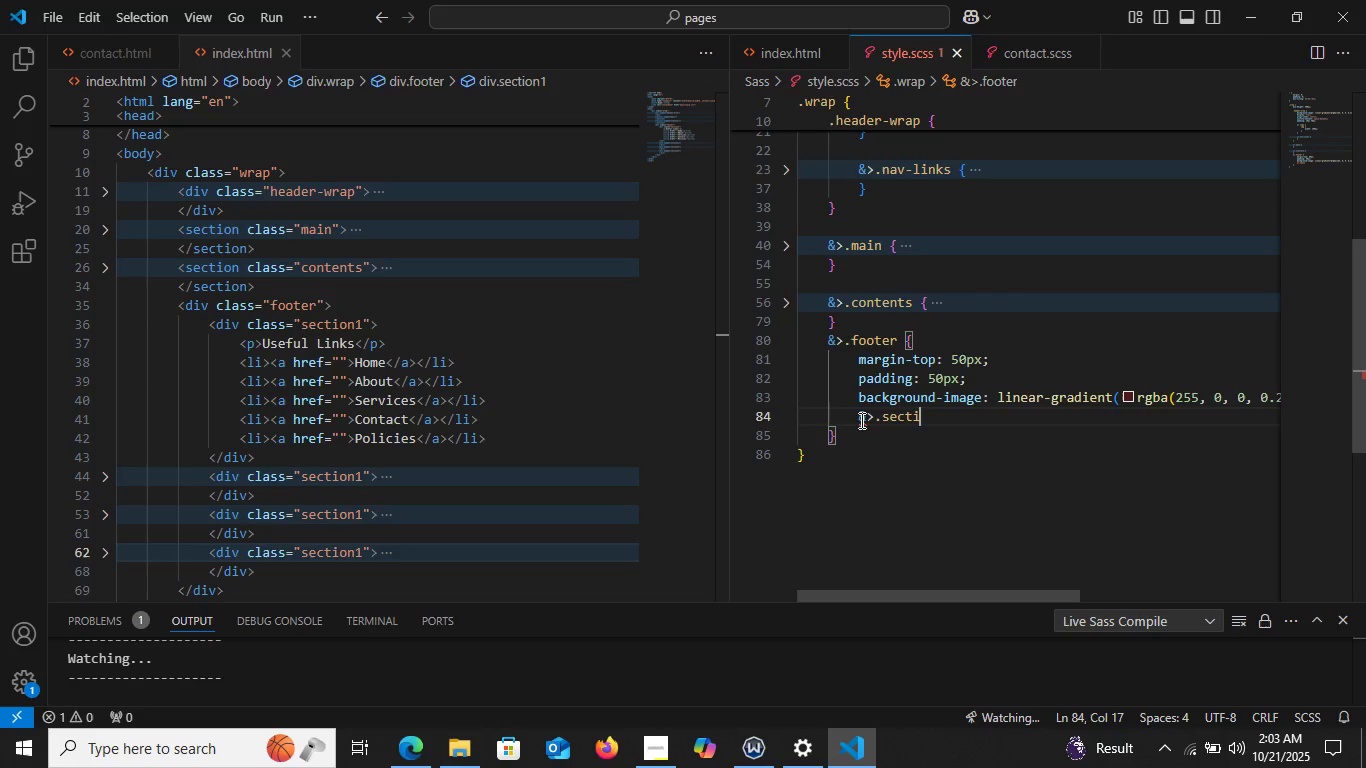 
key(Backspace)
 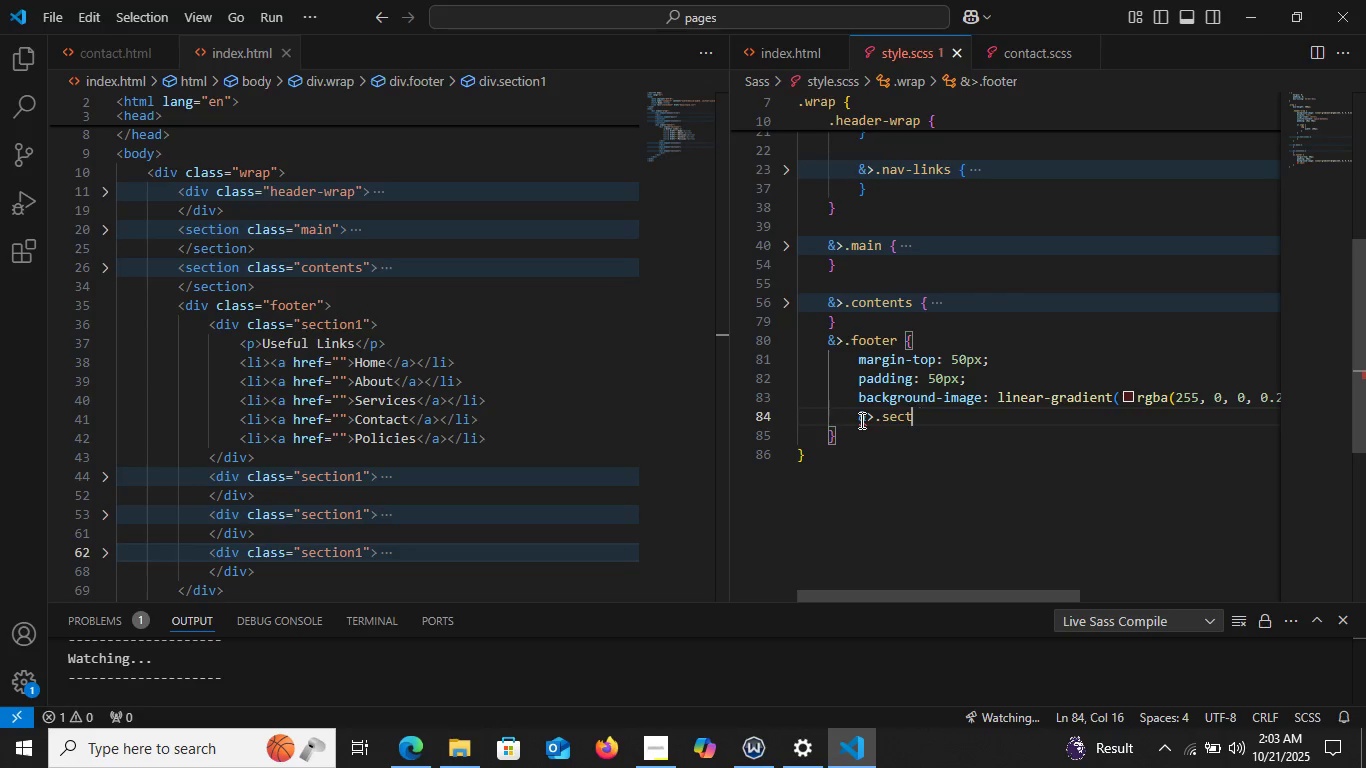 
key(Backspace)
 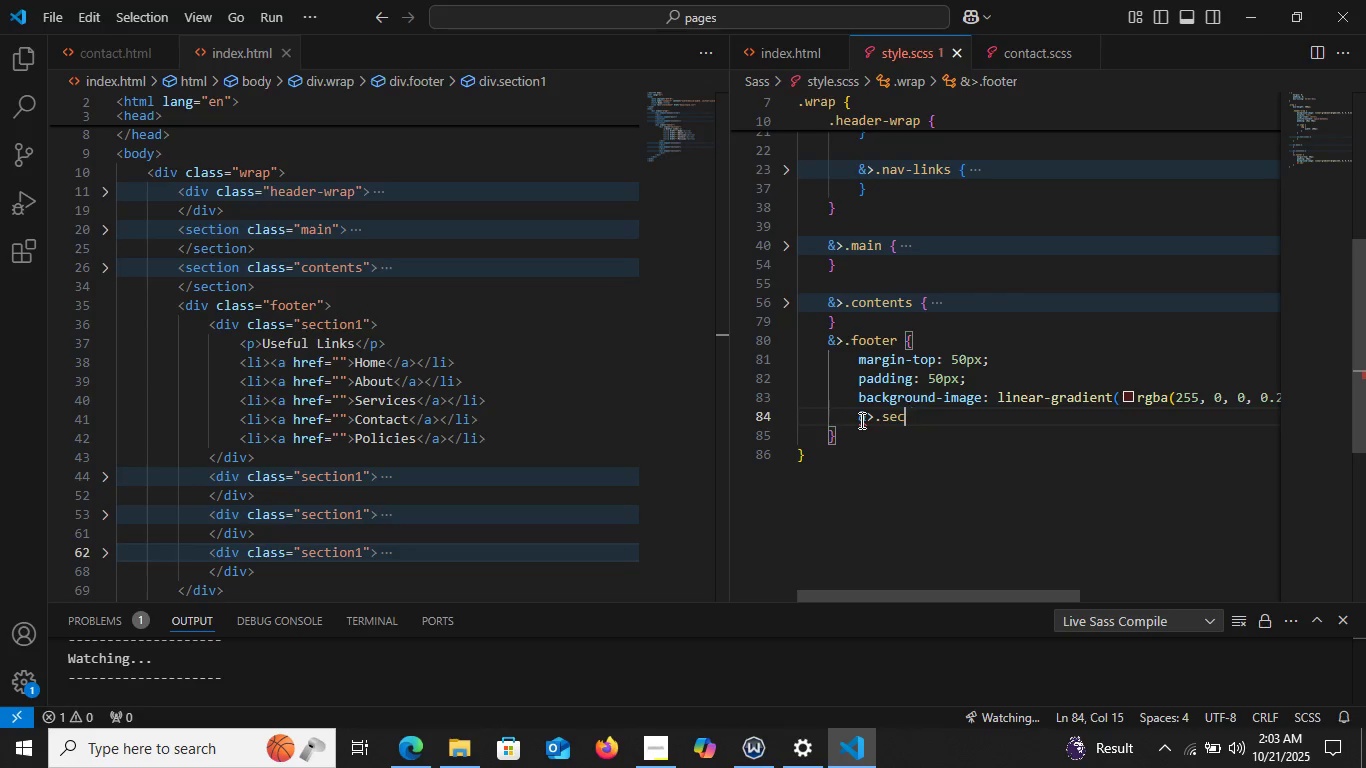 
key(Backspace)
 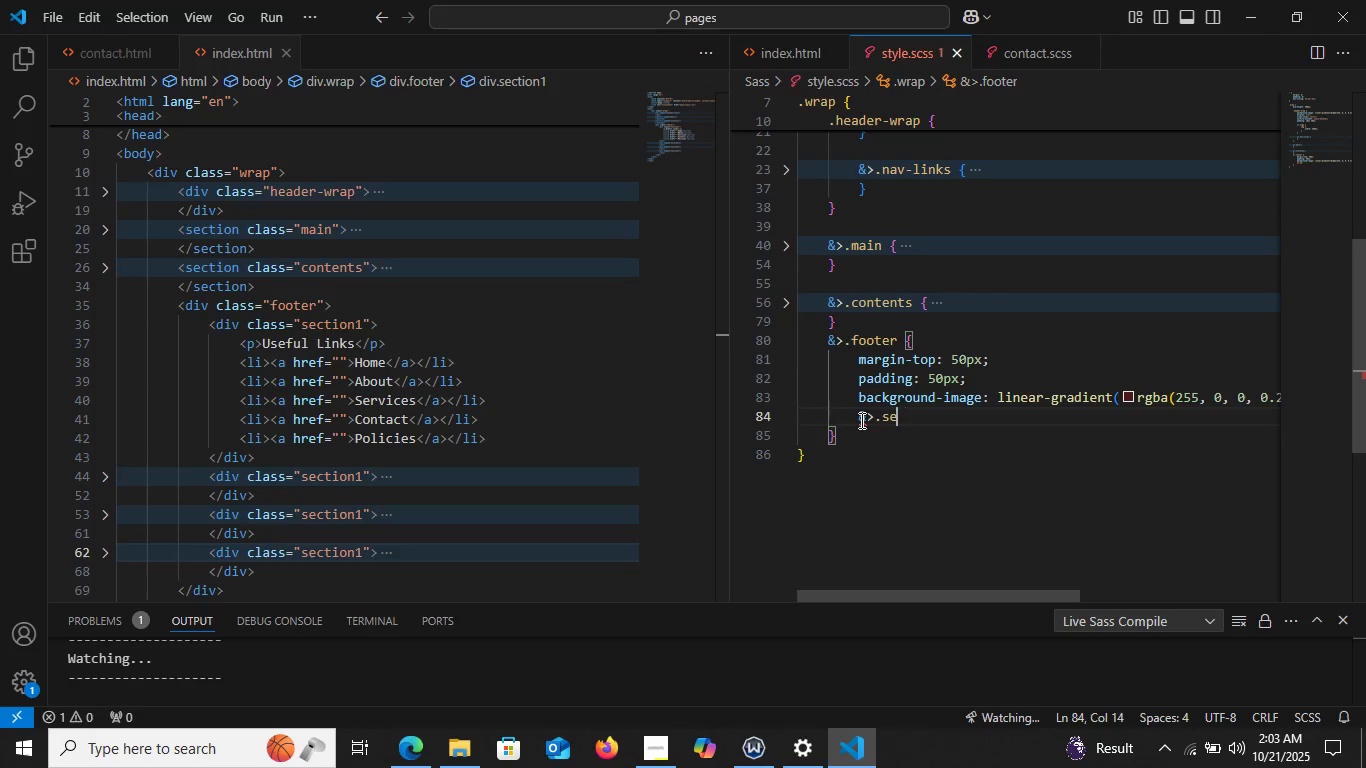 
key(Backspace)
 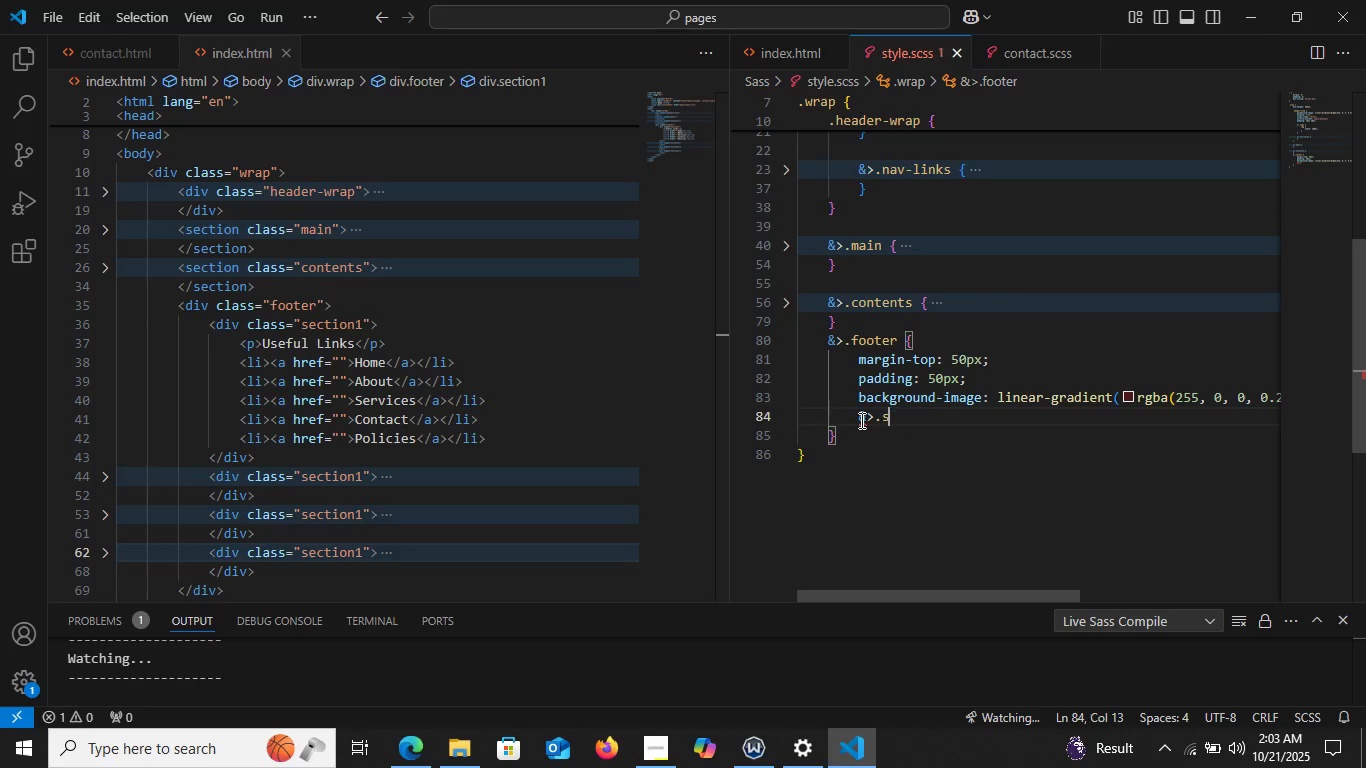 
key(Backspace)
 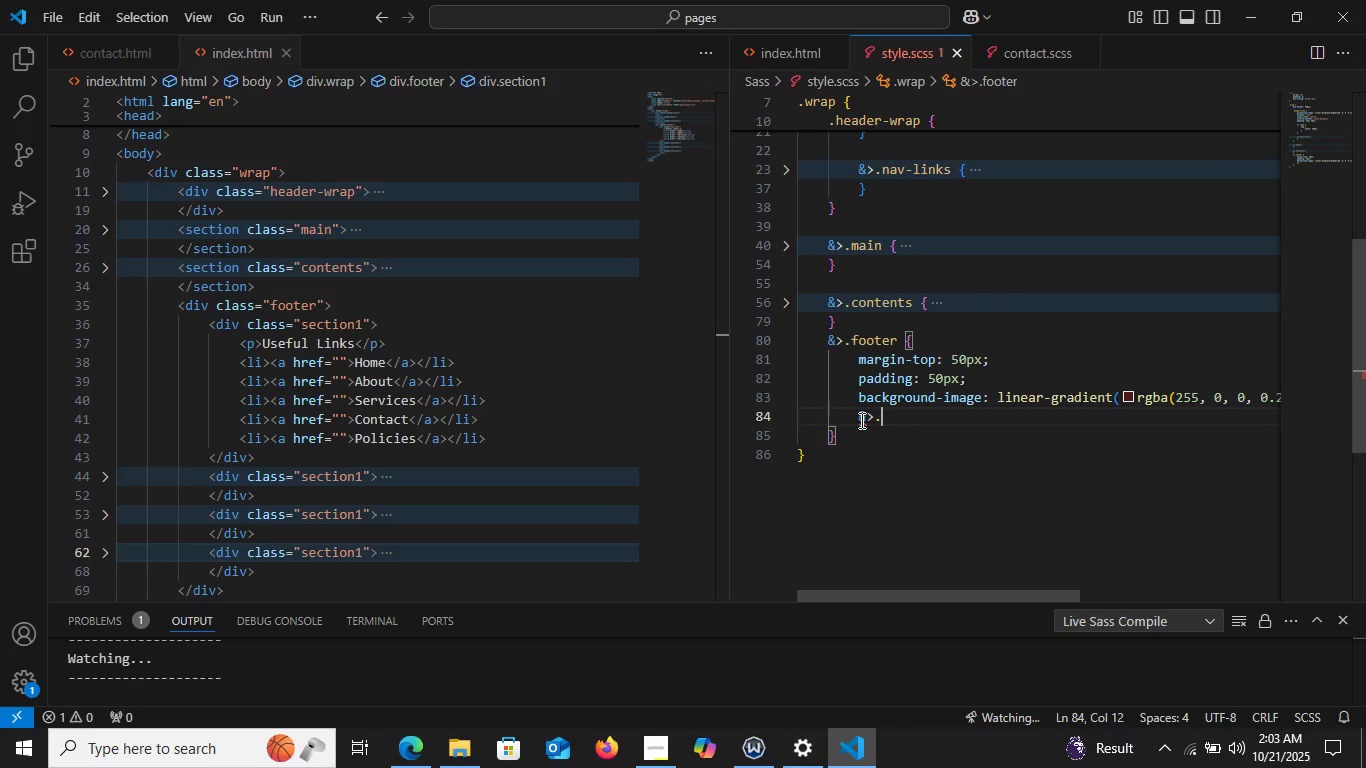 
key(Backspace)
 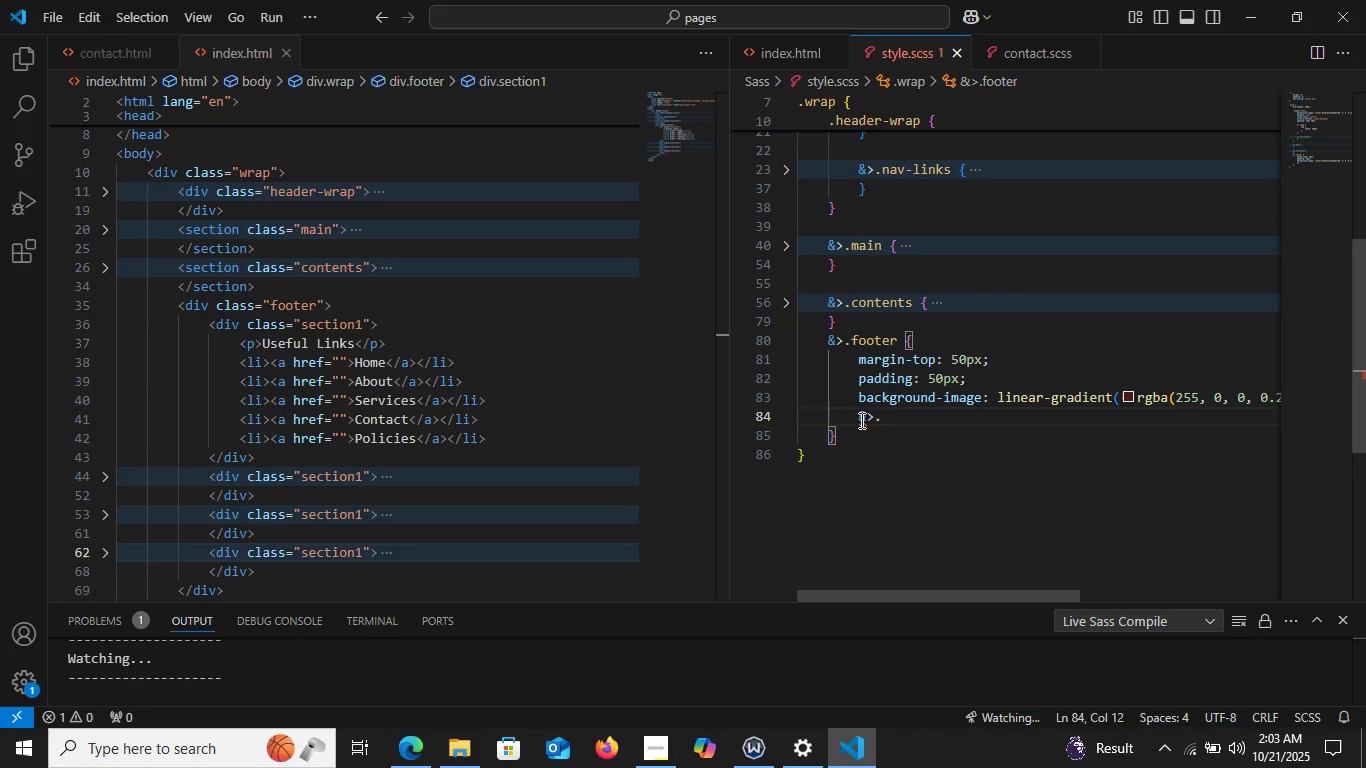 
key(Backspace)
 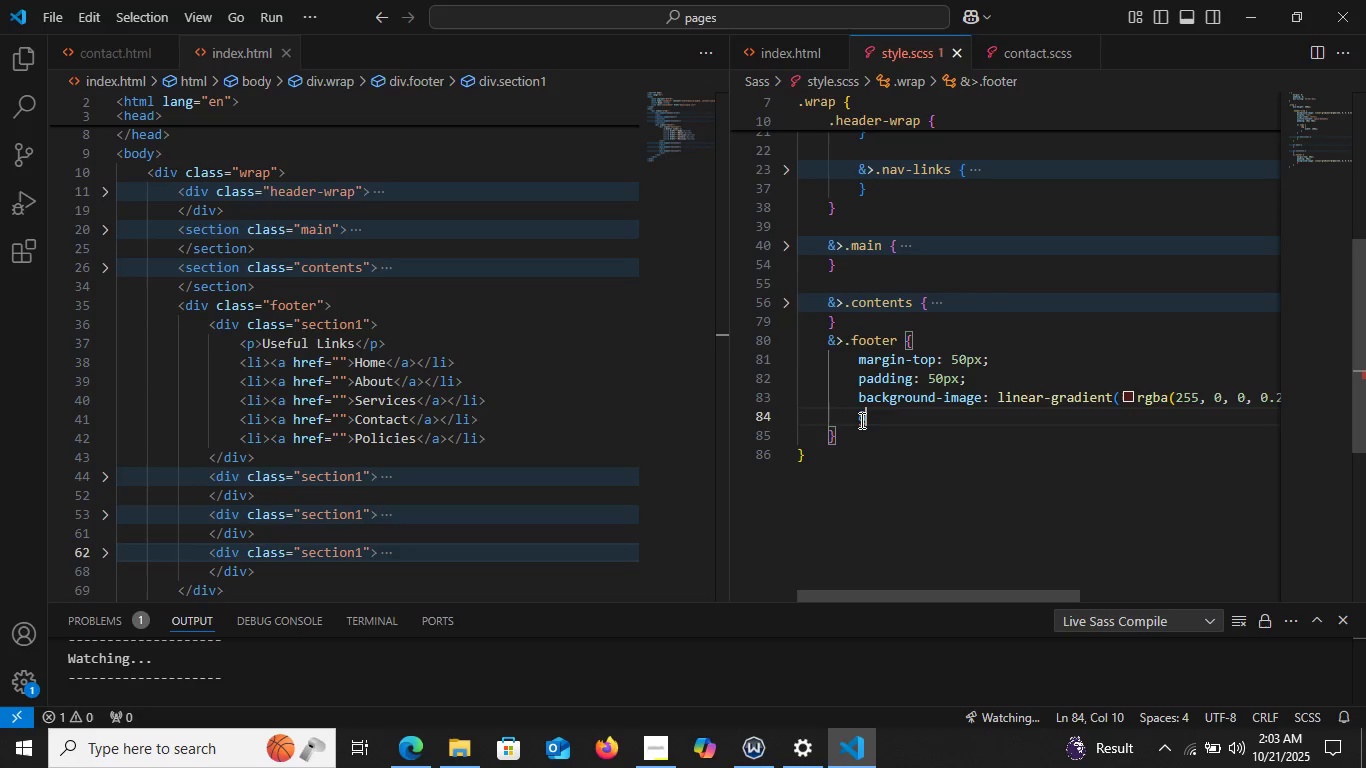 
key(Backspace)
 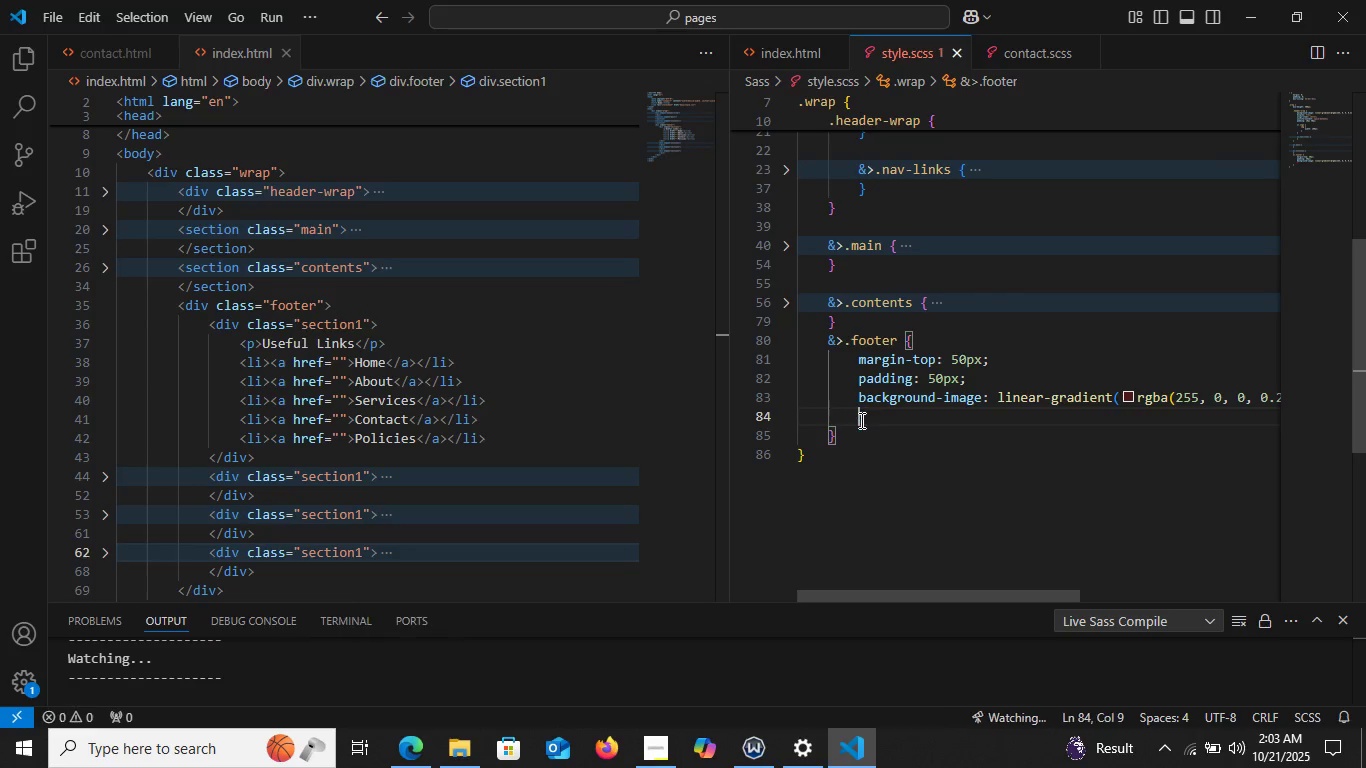 
key(Backspace)
 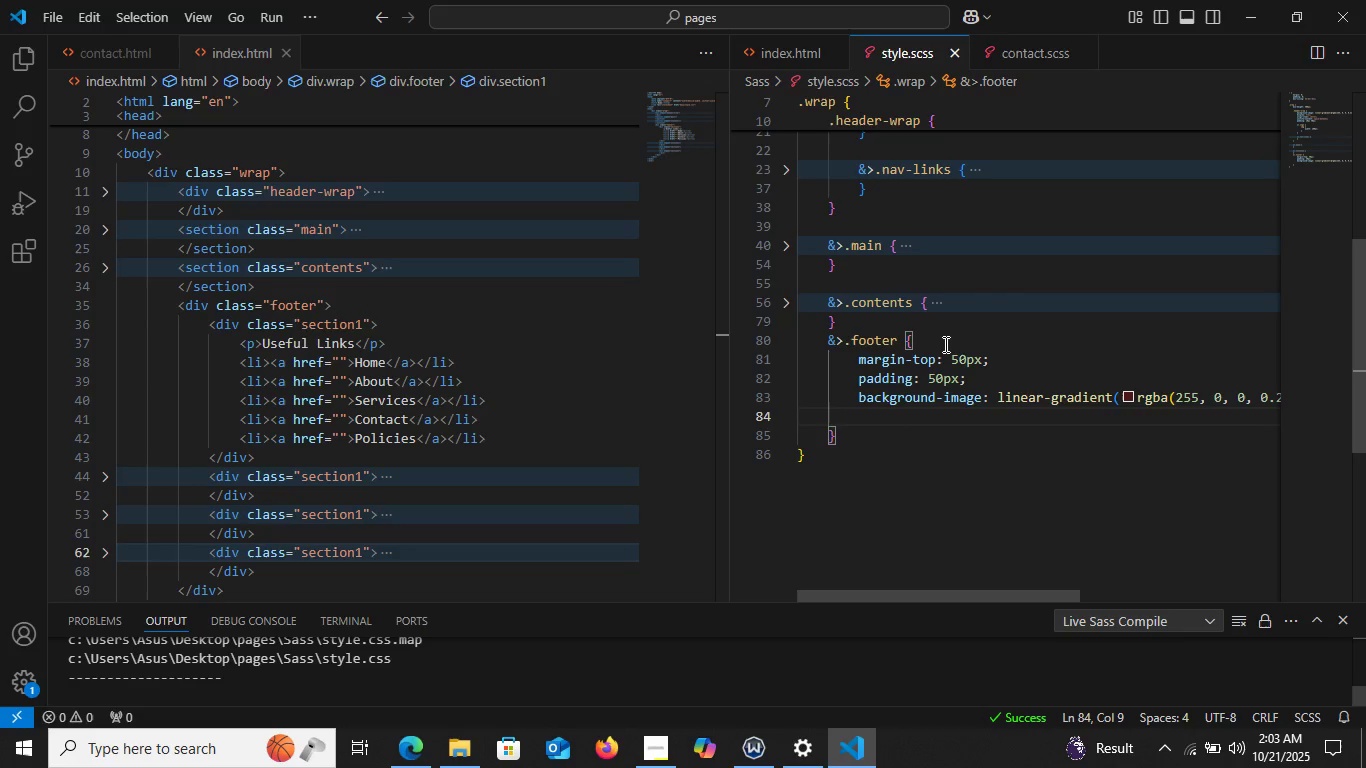 
left_click([944, 344])
 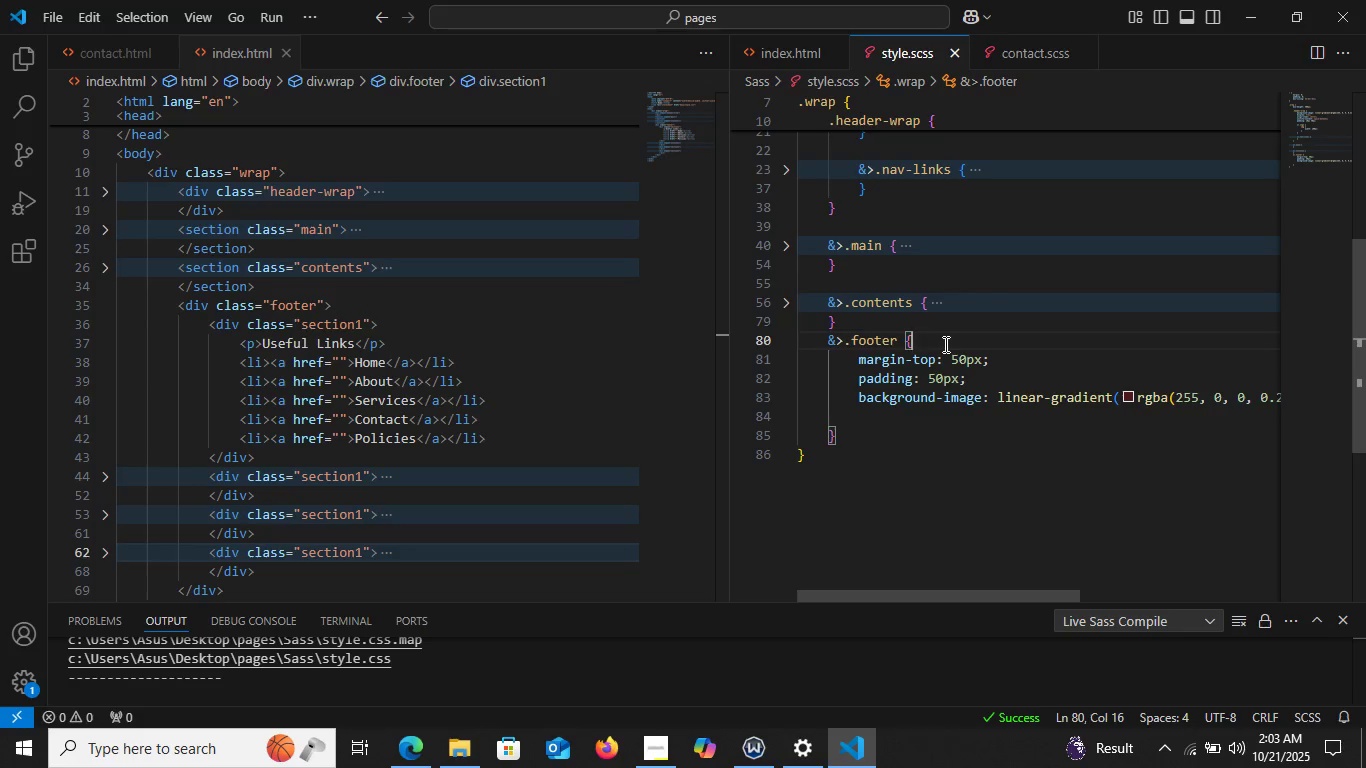 
key(Enter)
 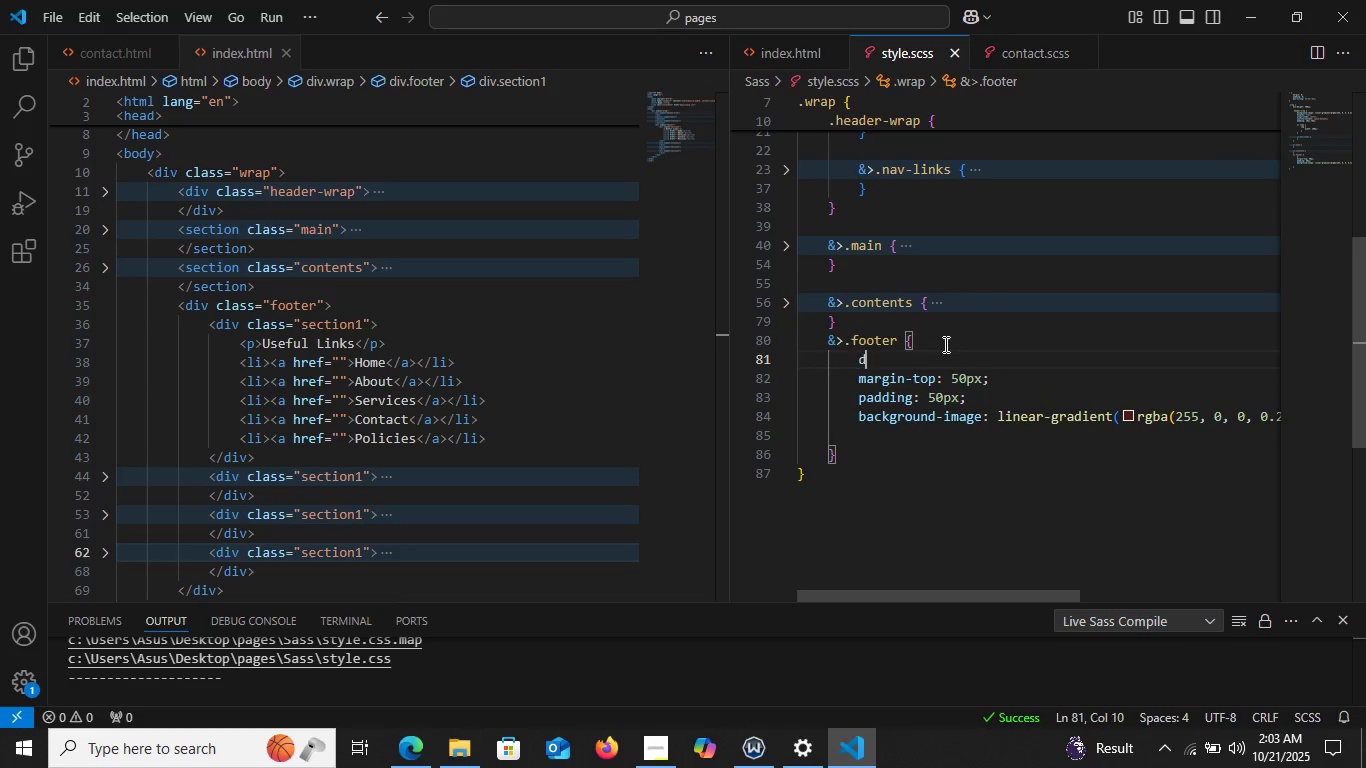 
type(dis)
 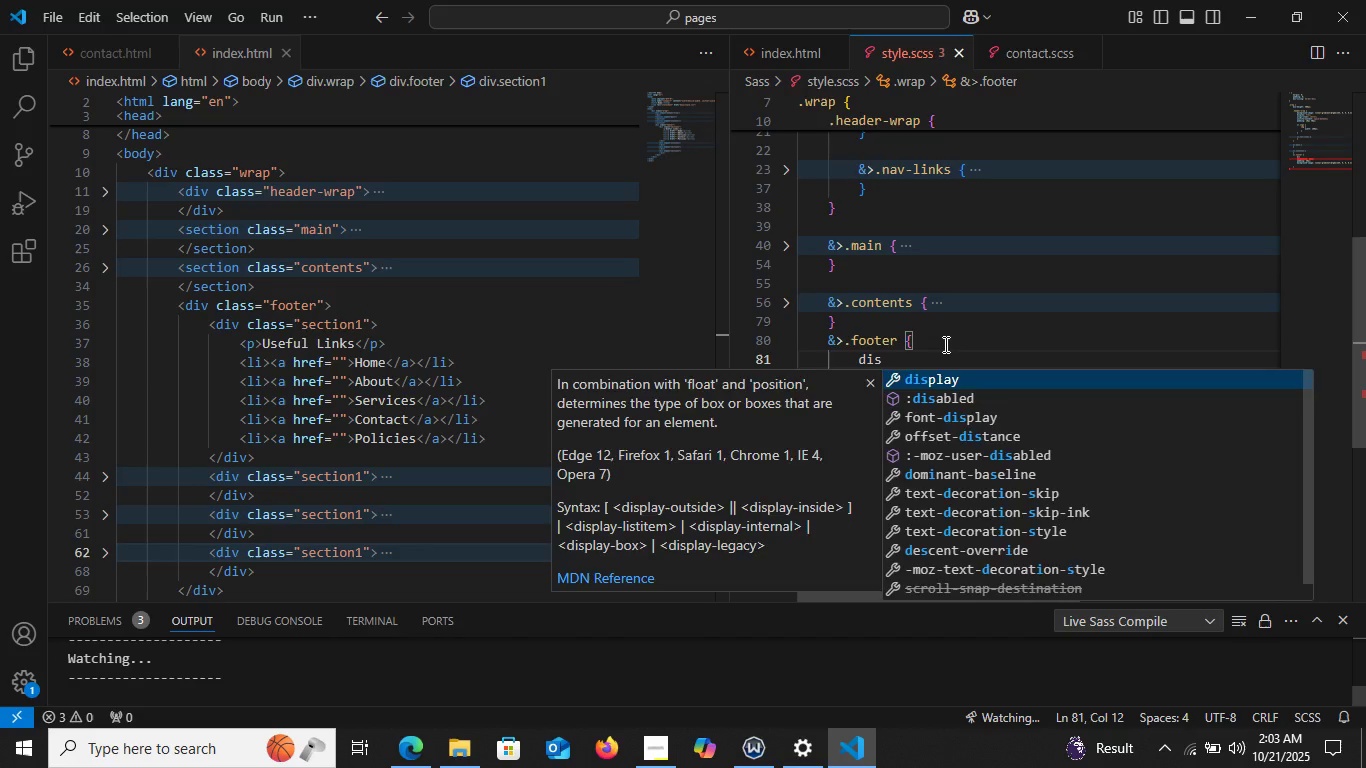 
key(Enter)
 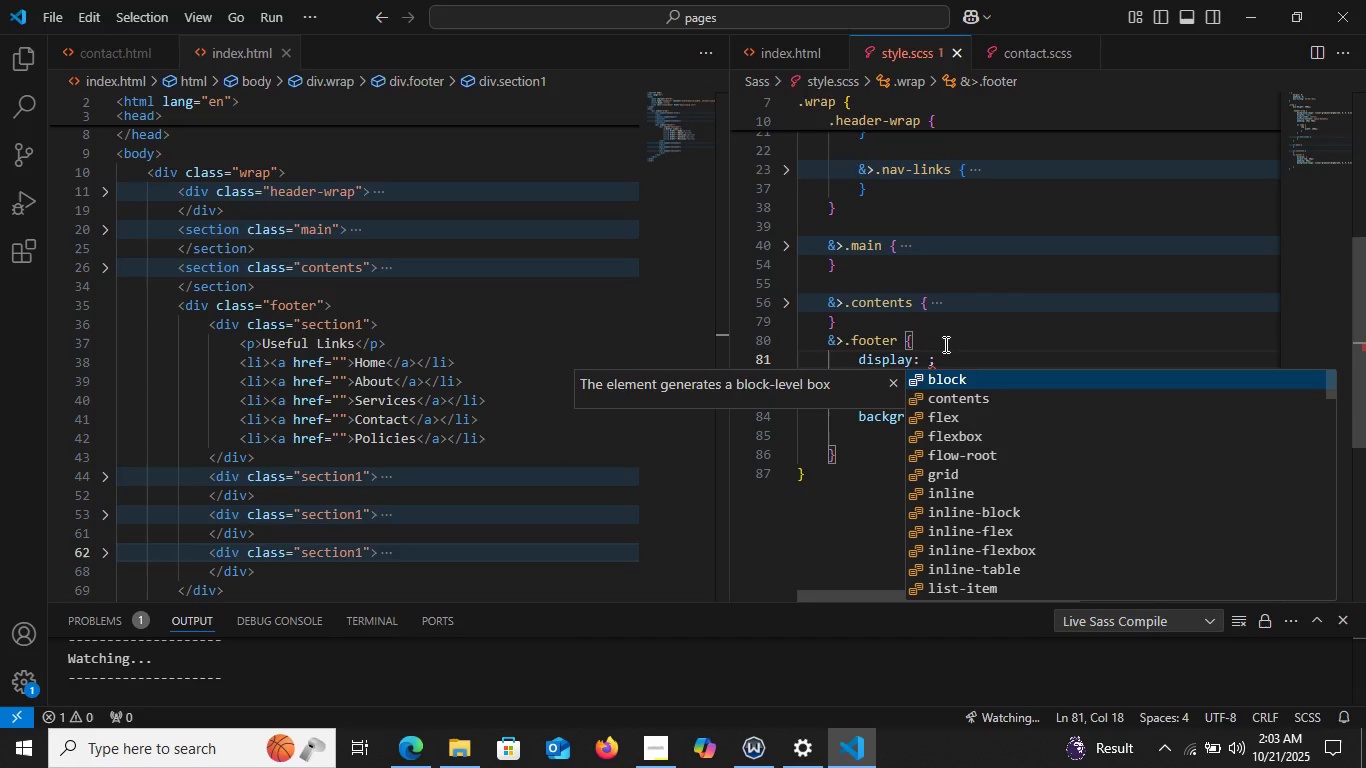 
key(F)
 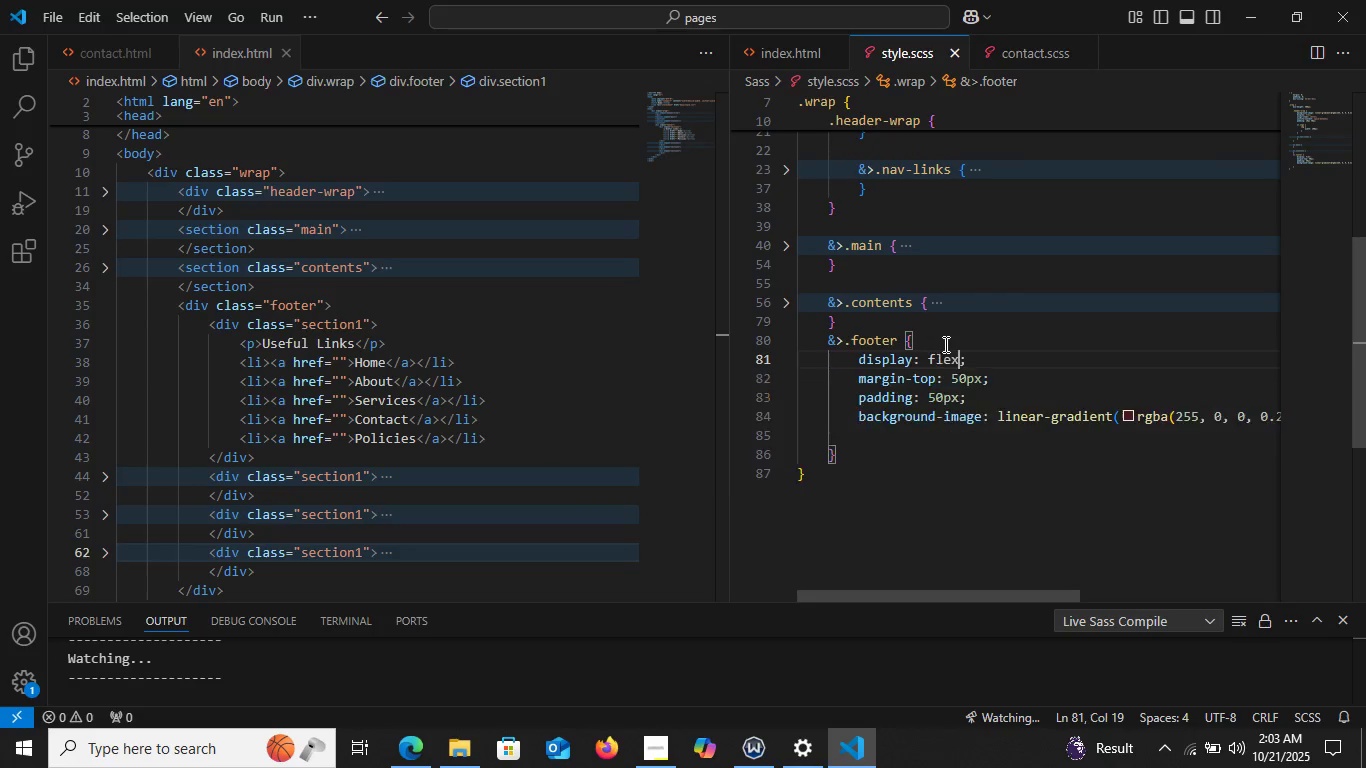 
key(Enter)
 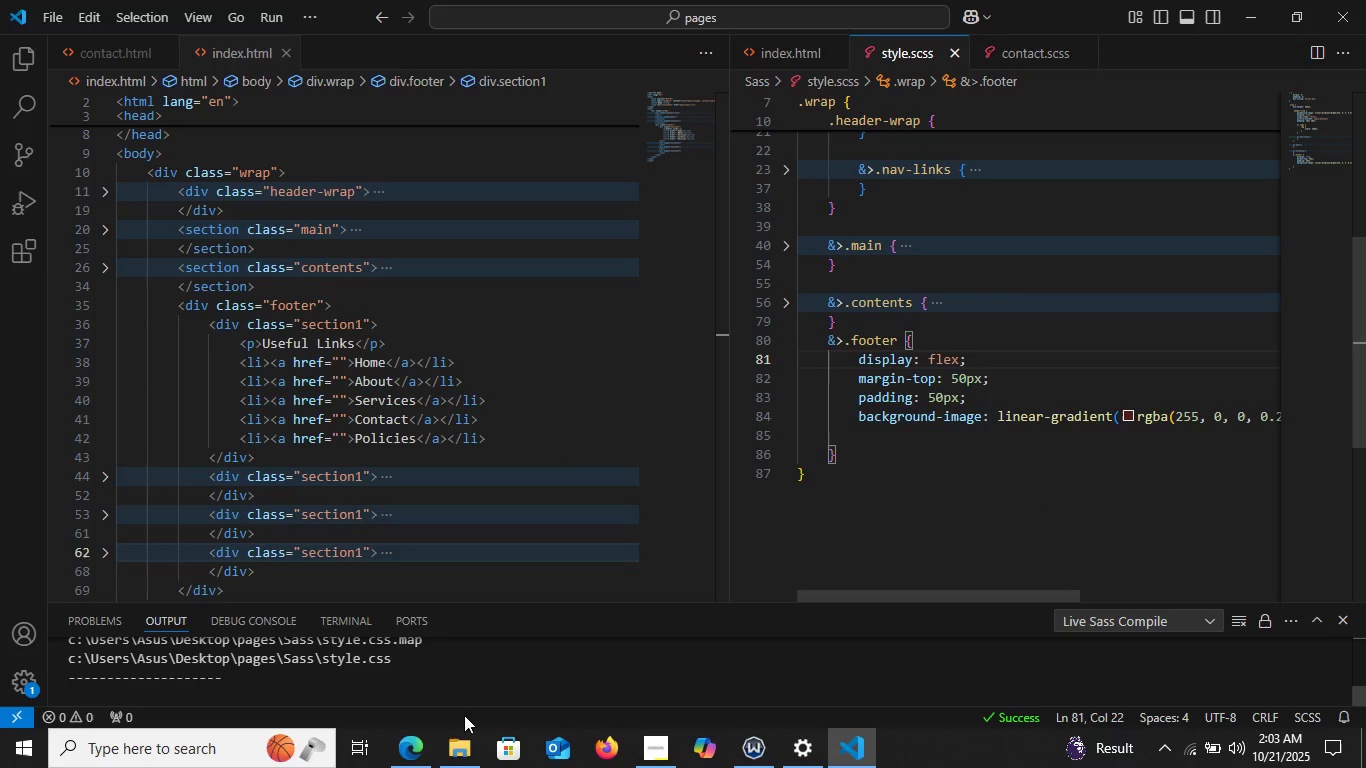 
mouse_move([458, 709])
 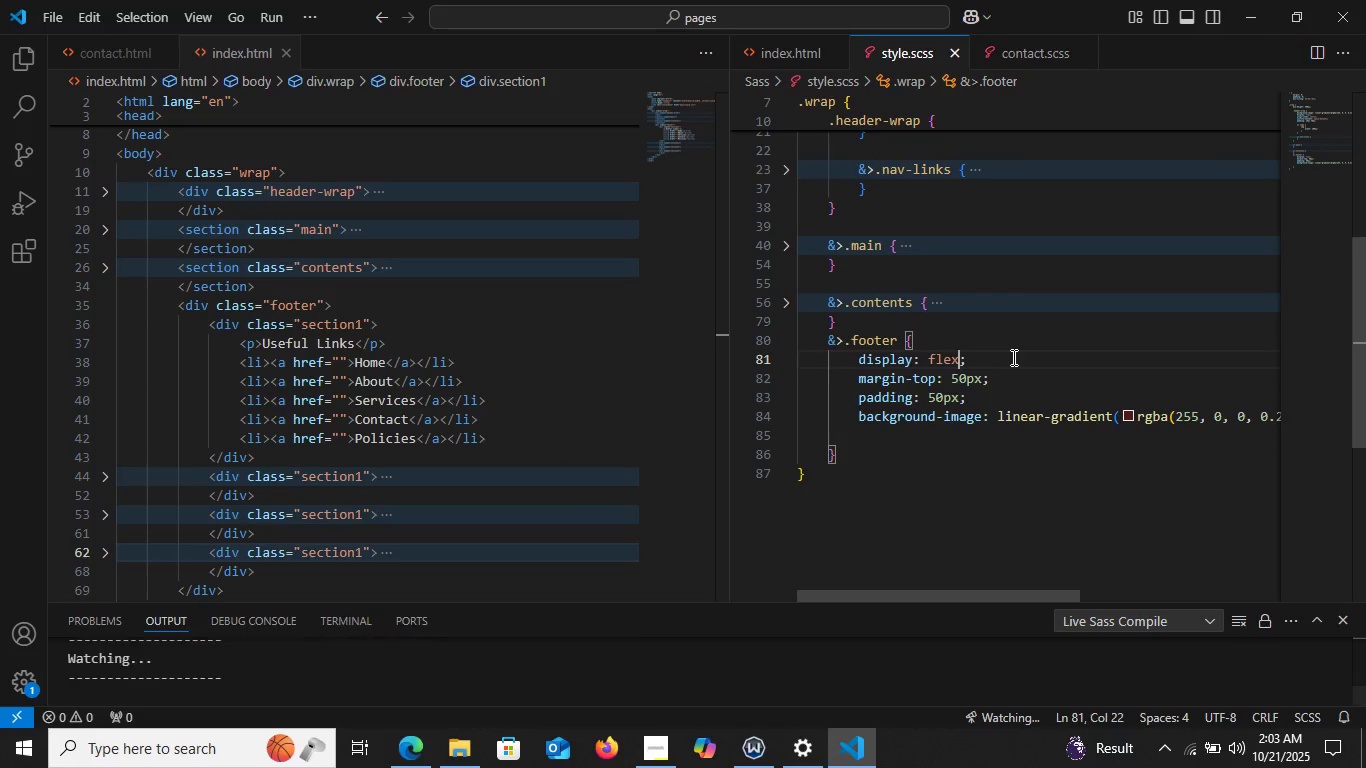 
left_click([1012, 357])
 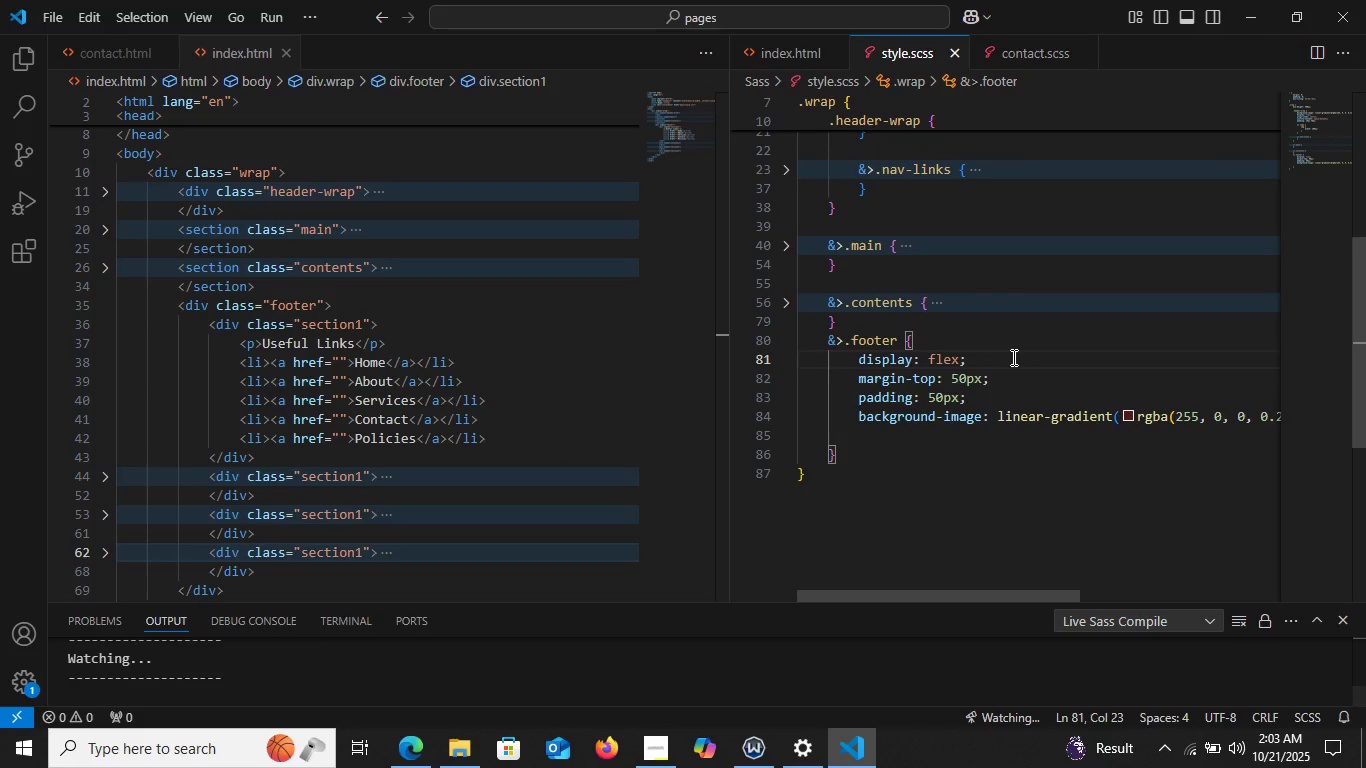 
key(Enter)
 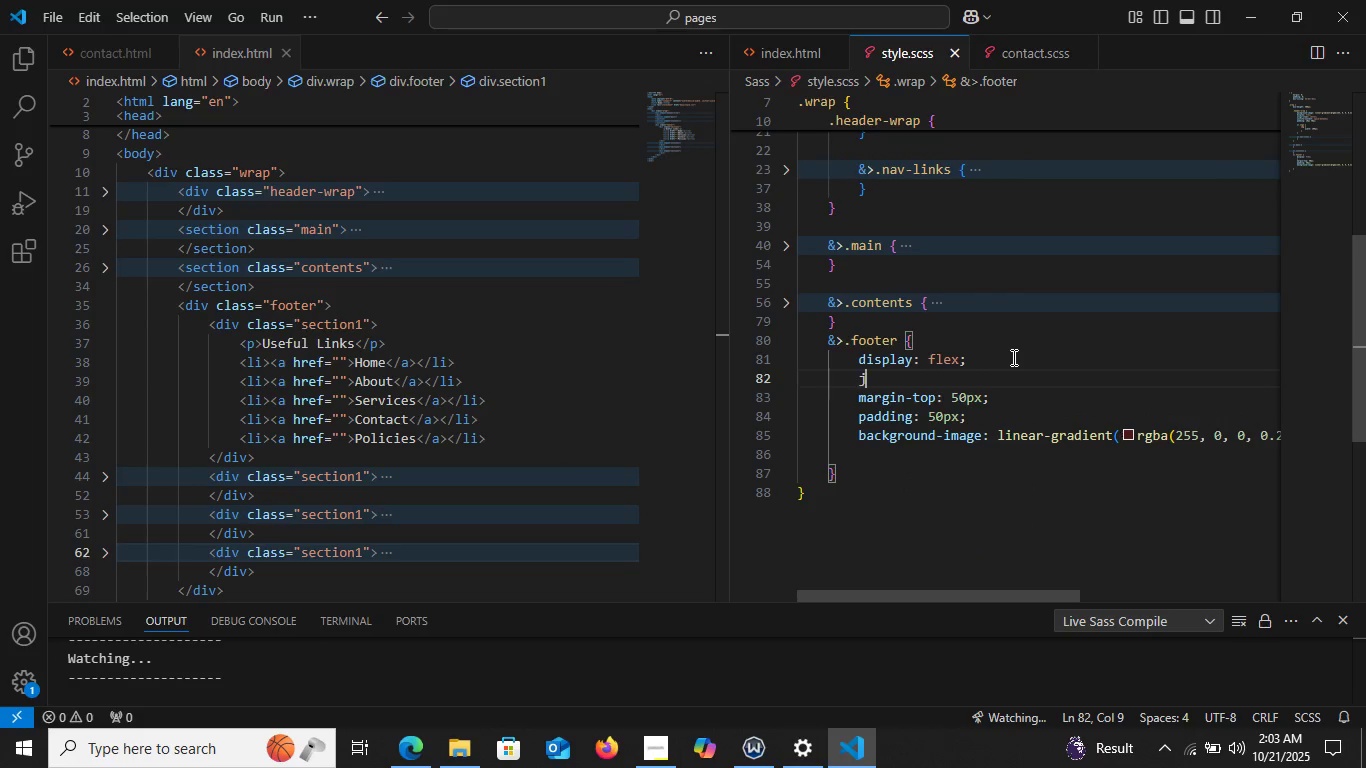 
type(jus)
 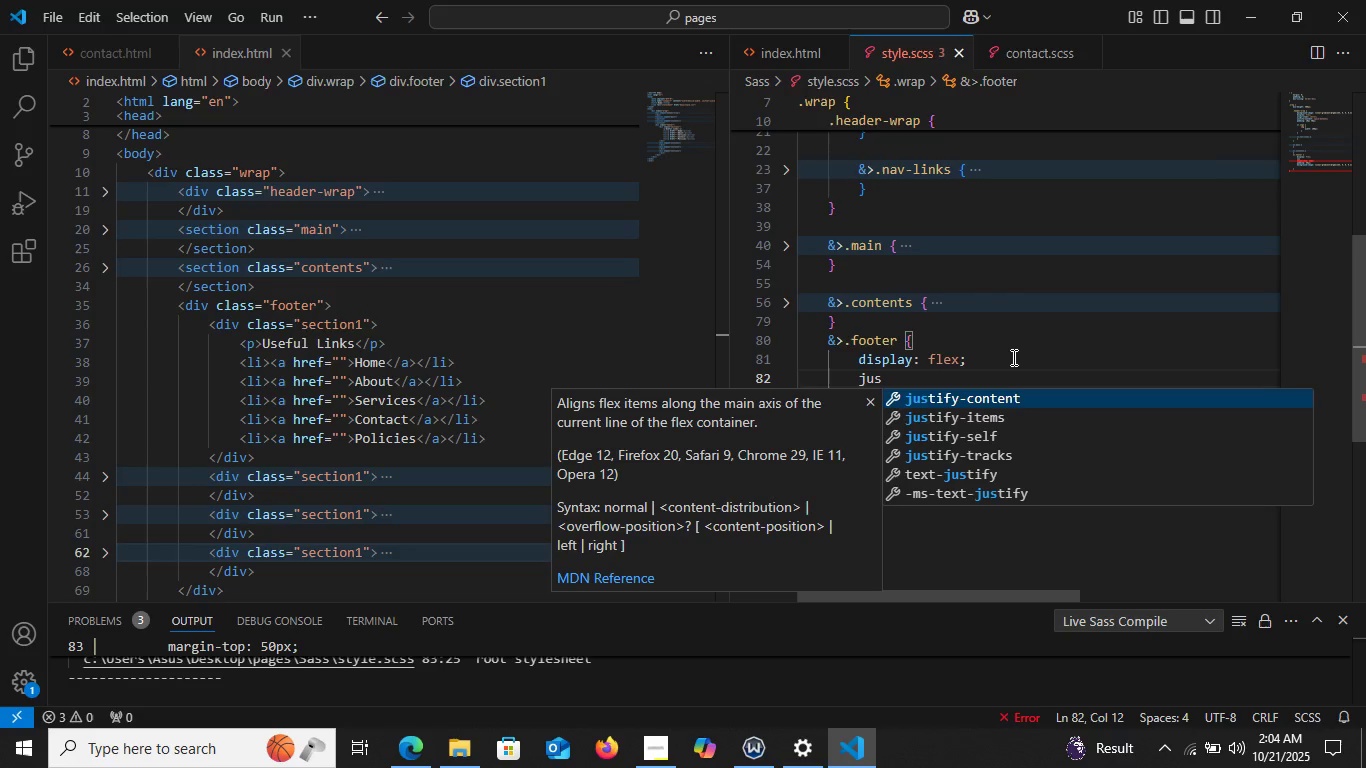 
key(Enter)
 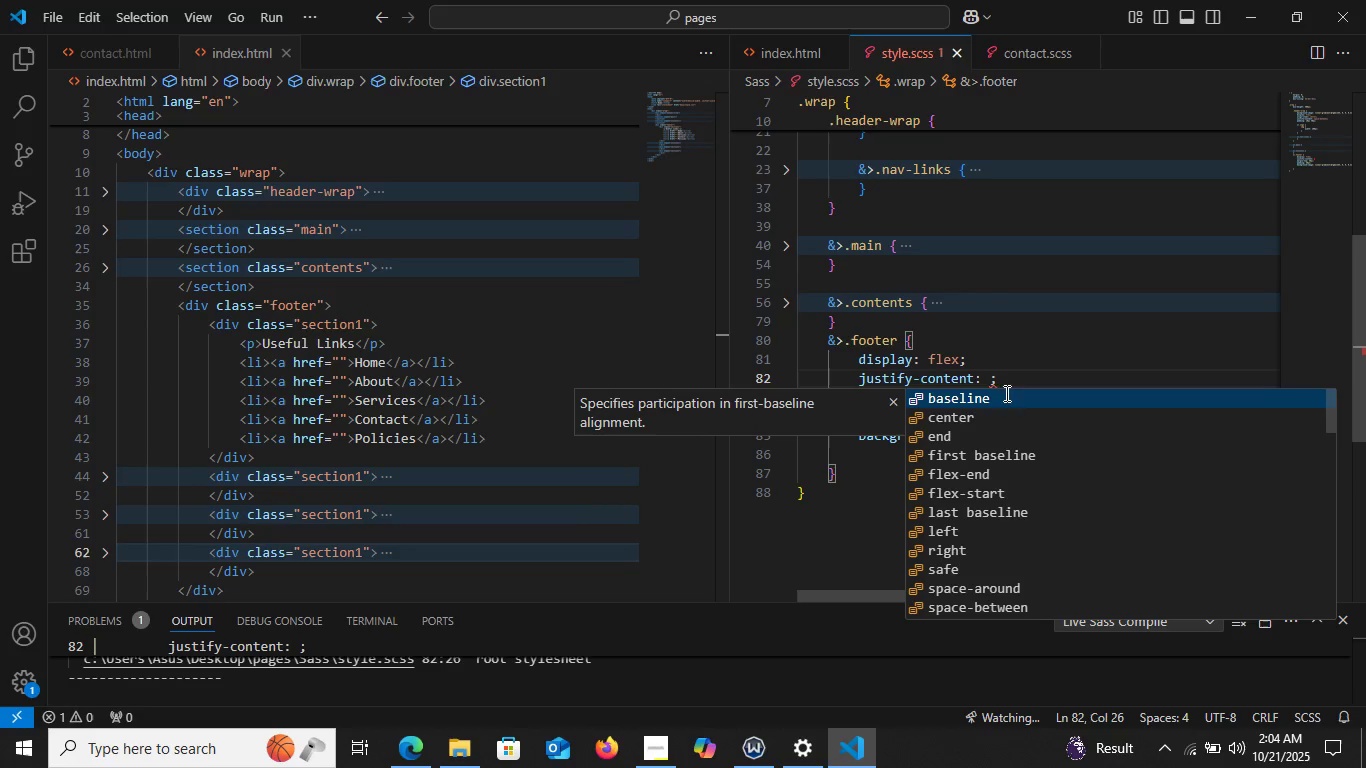 
left_click([1001, 608])
 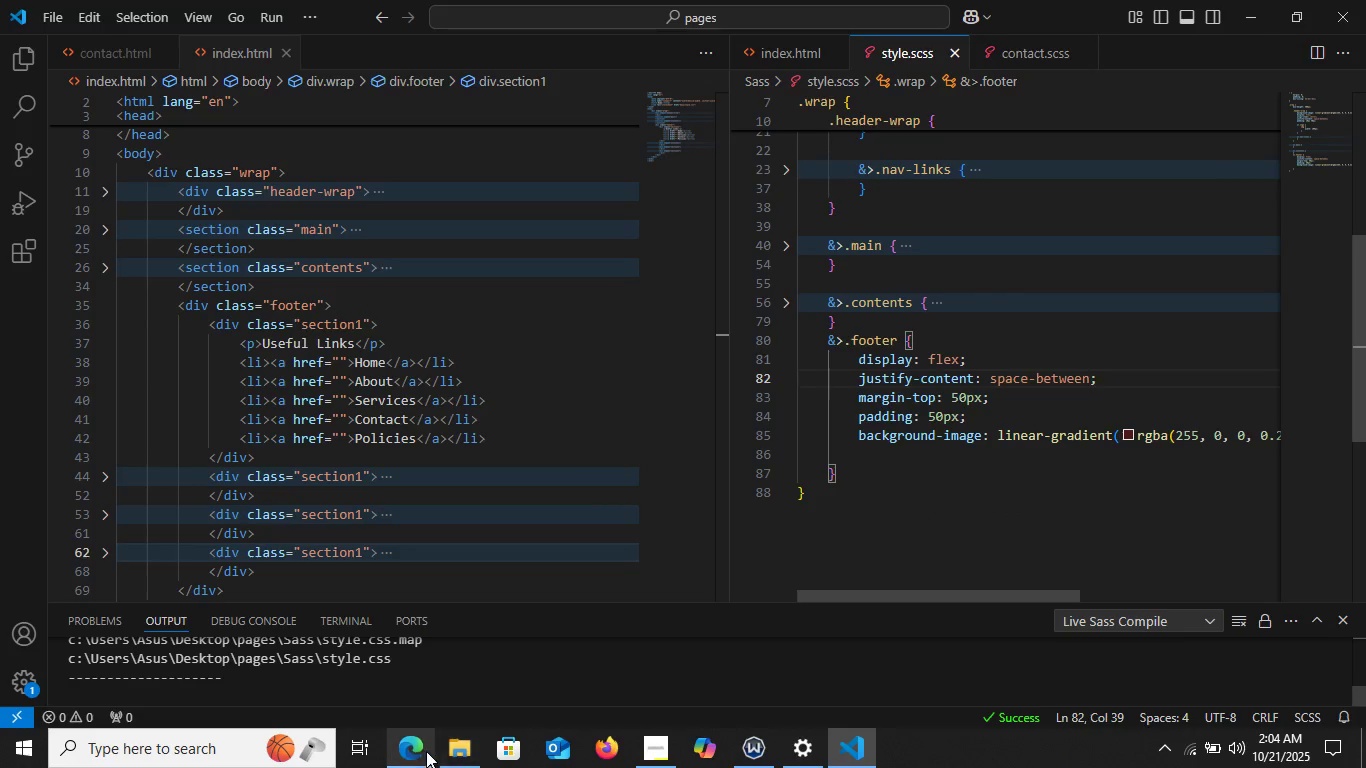 
left_click([422, 754])
 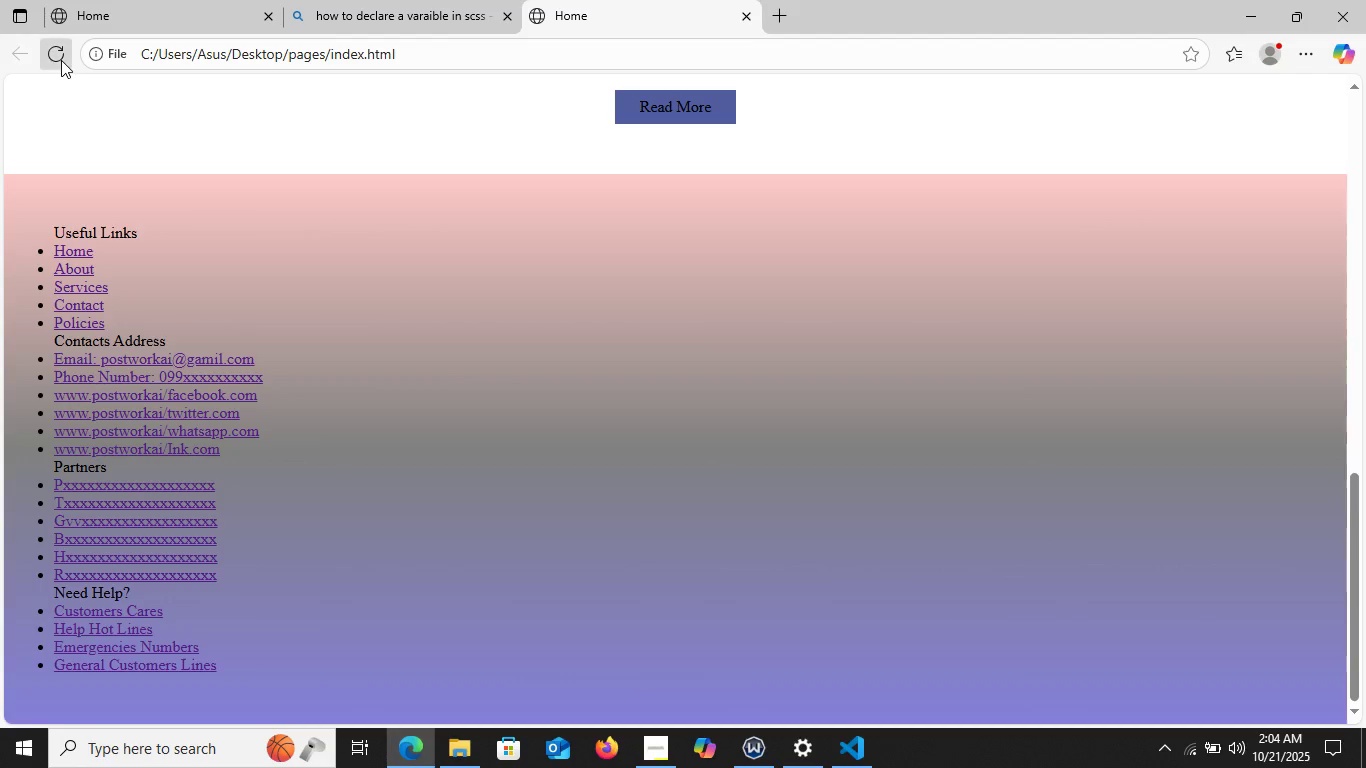 
left_click([61, 60])
 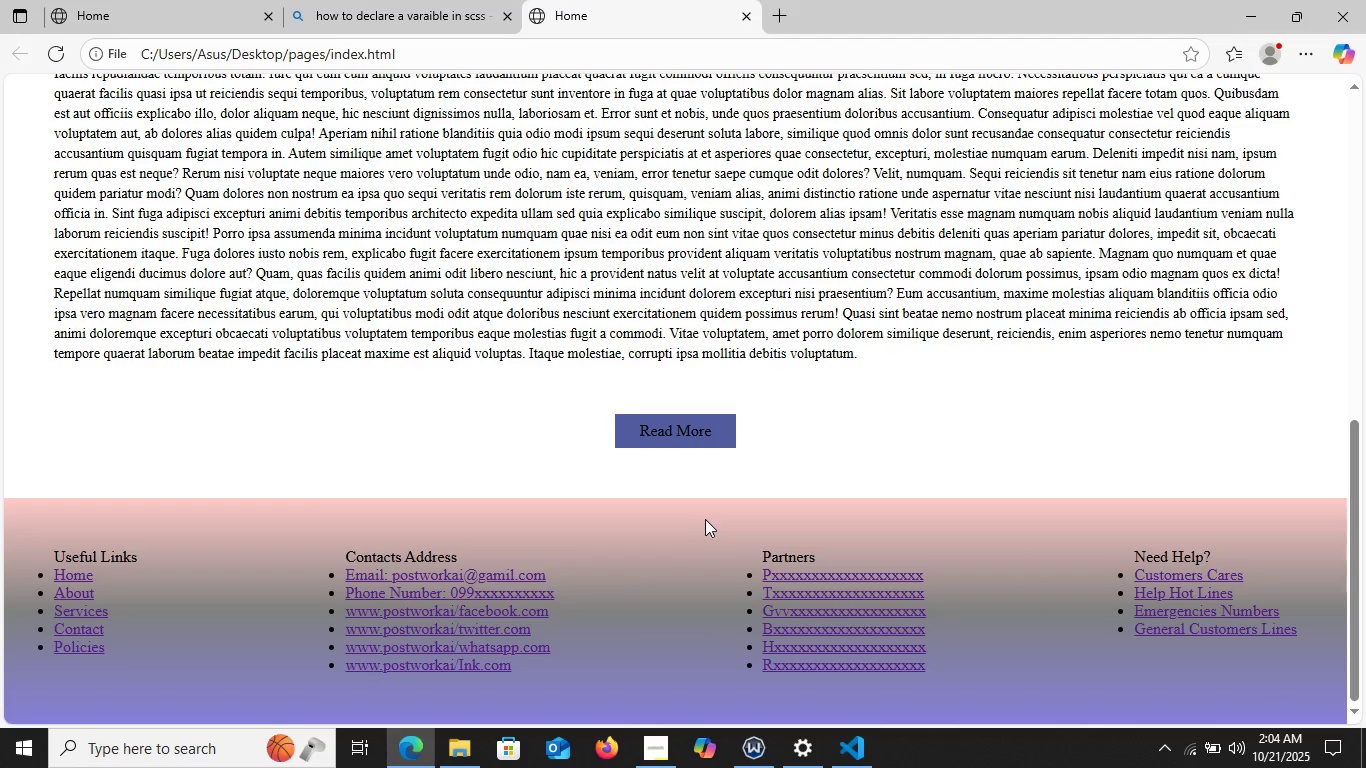 
scroll: coordinate [706, 519], scroll_direction: down, amount: 4.0
 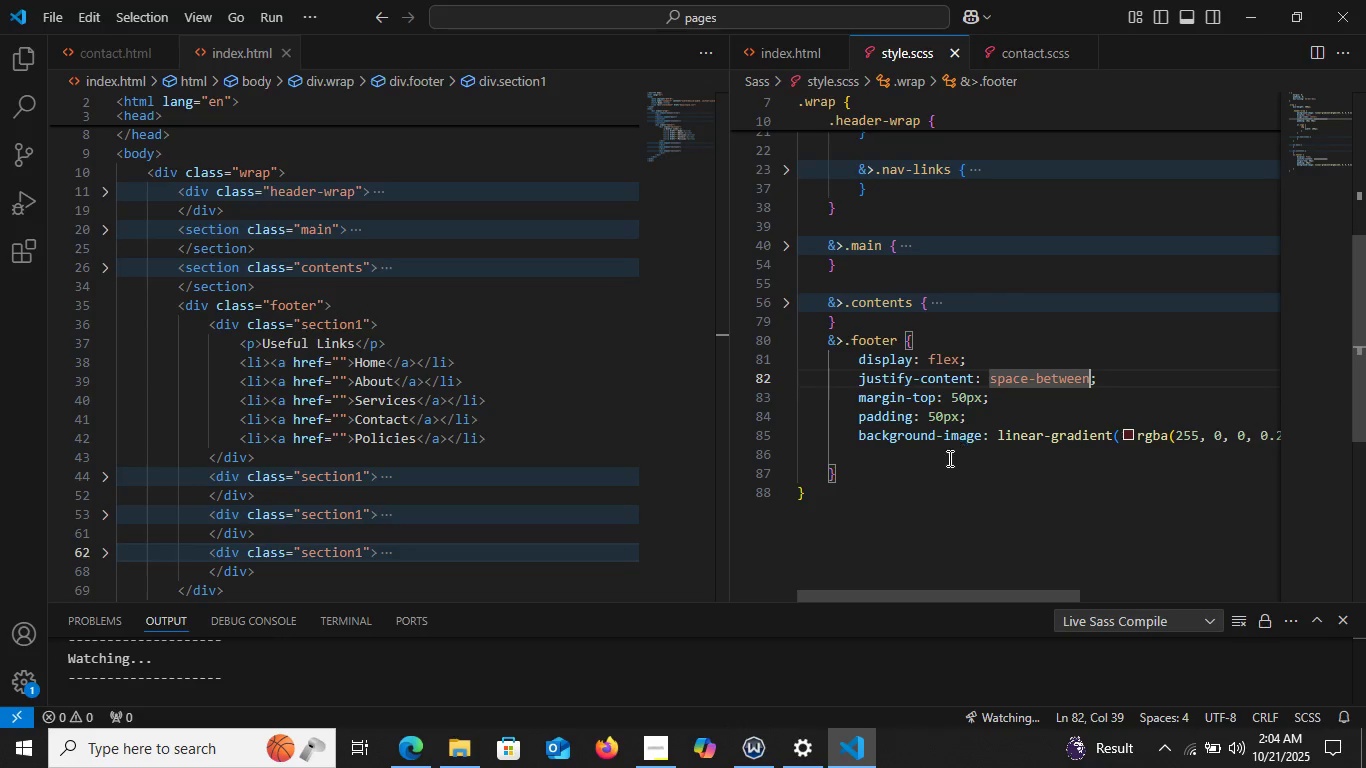 
wait(13.08)
 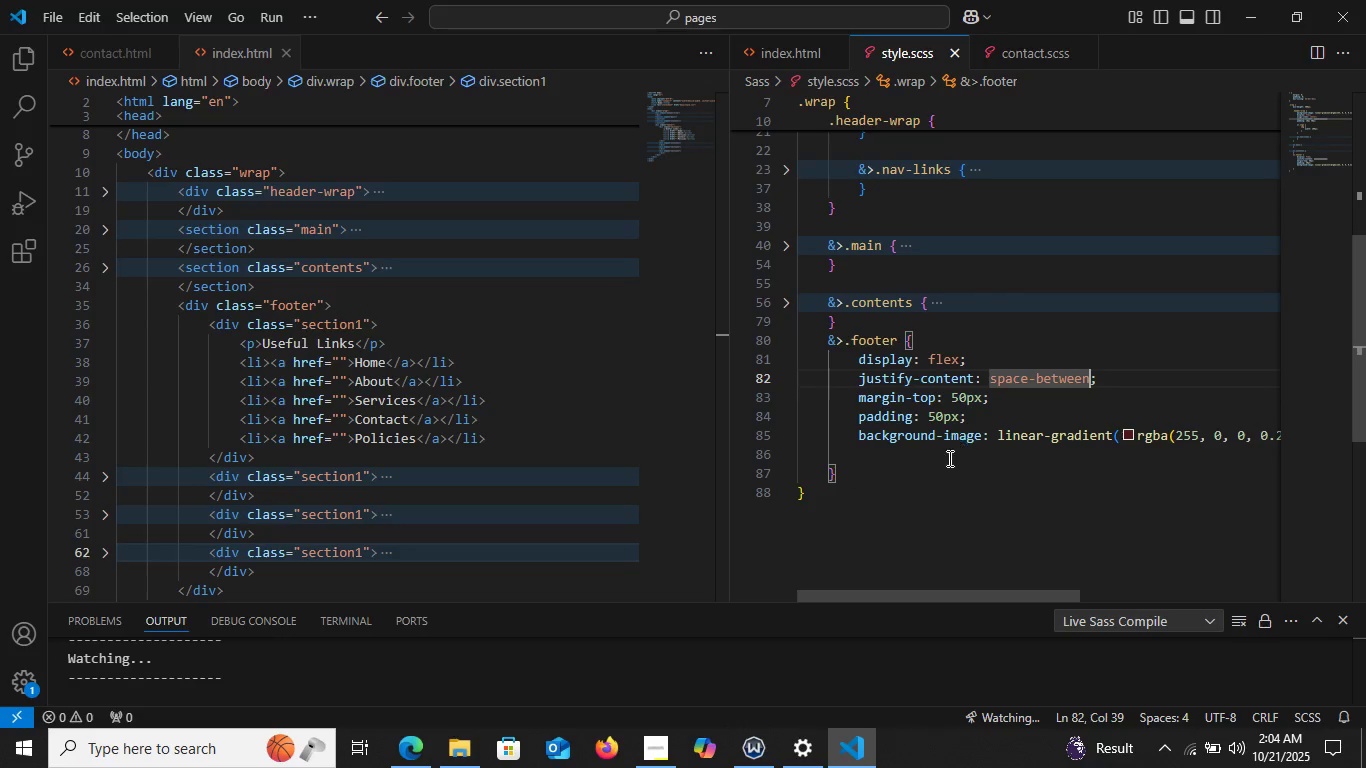 
left_click([1128, 382])
 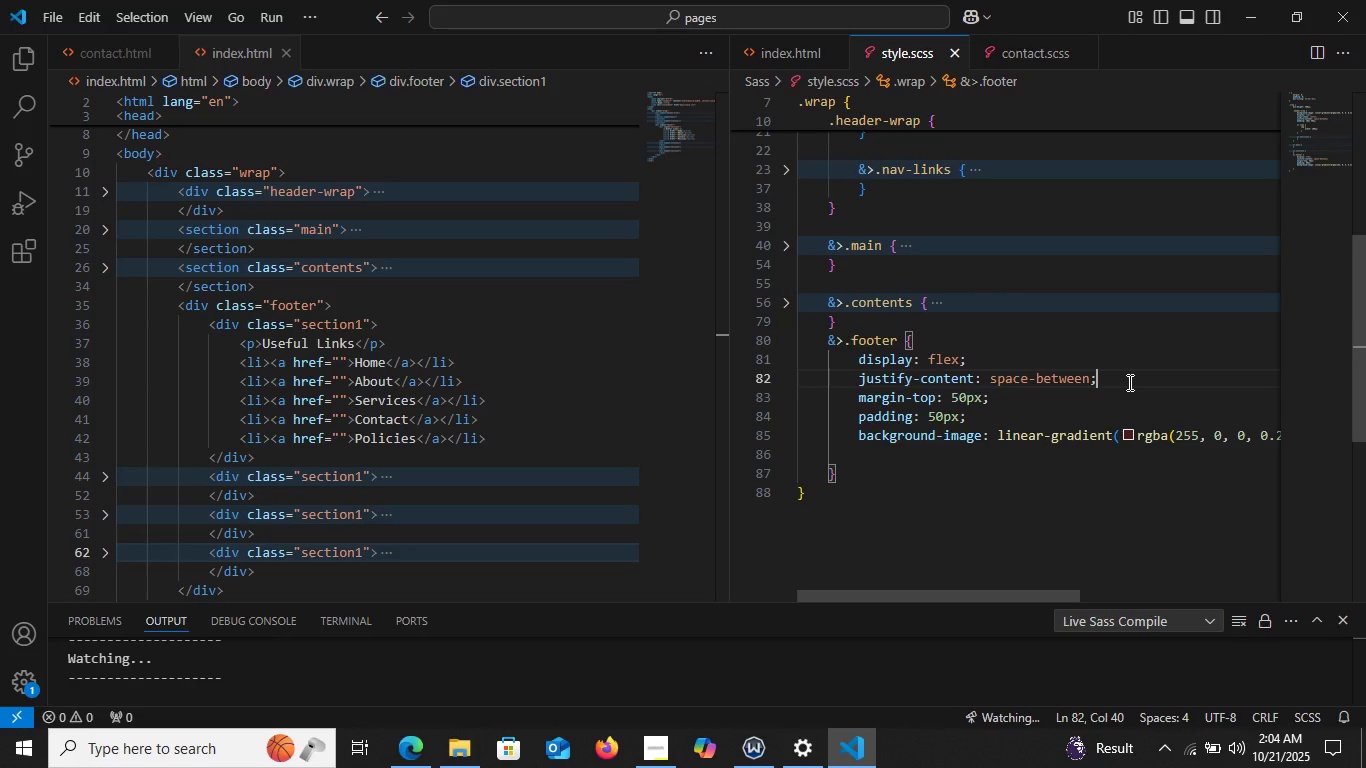 
key(Enter)
 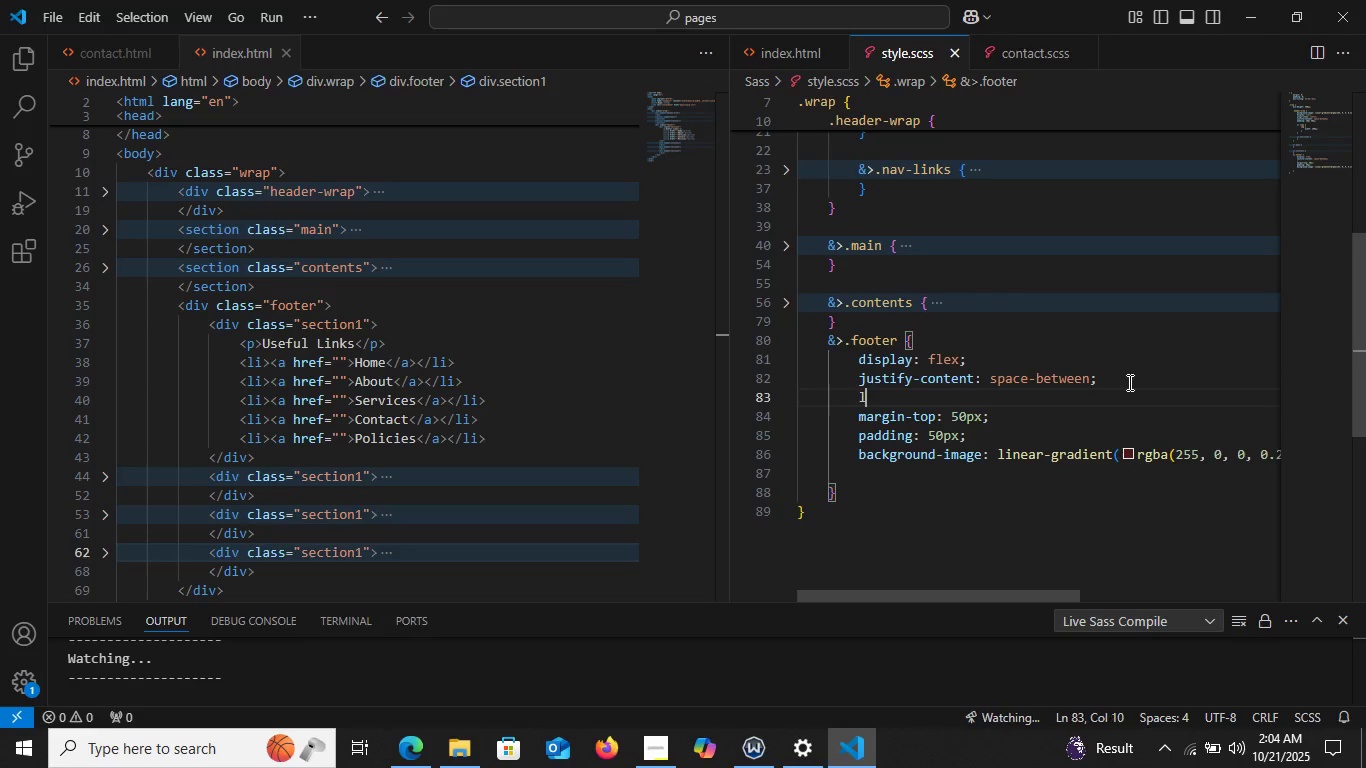 
type(lis)
 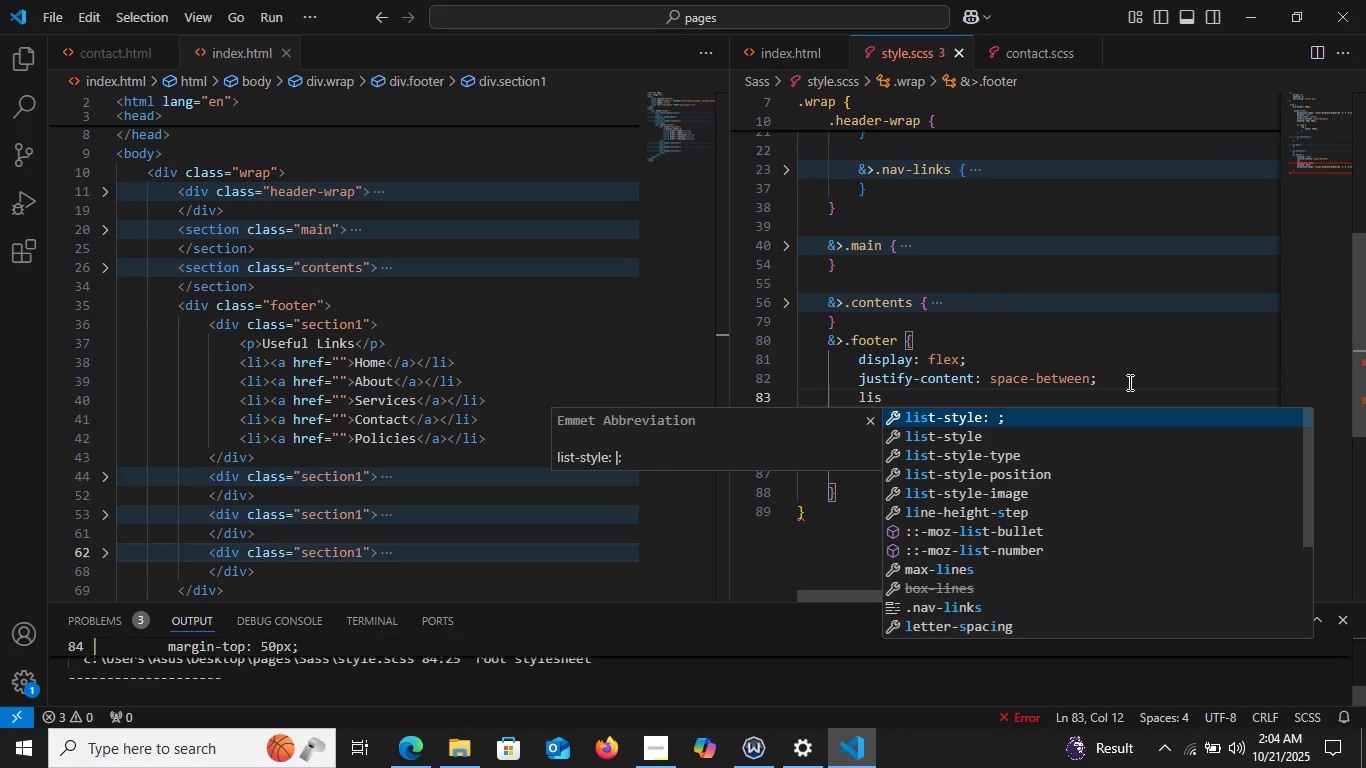 
key(ArrowDown)
 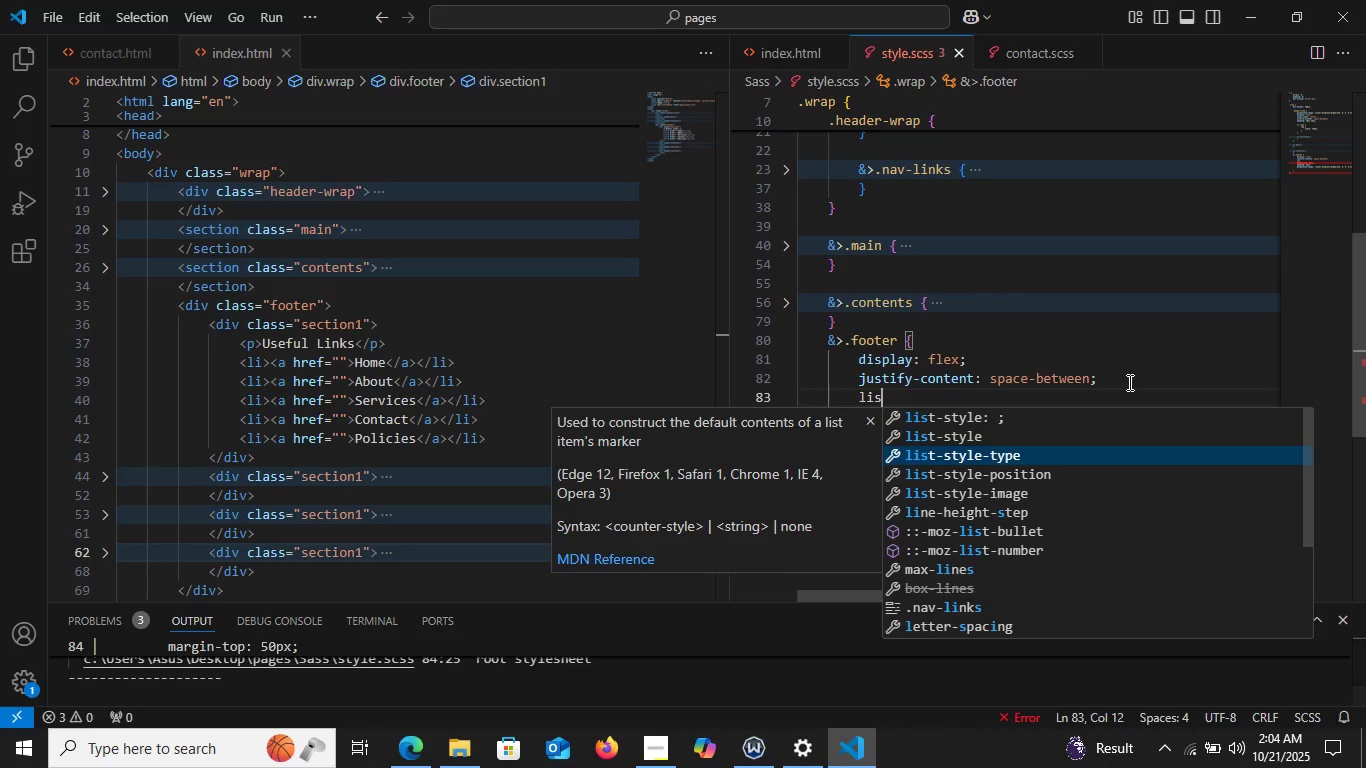 
key(ArrowDown)
 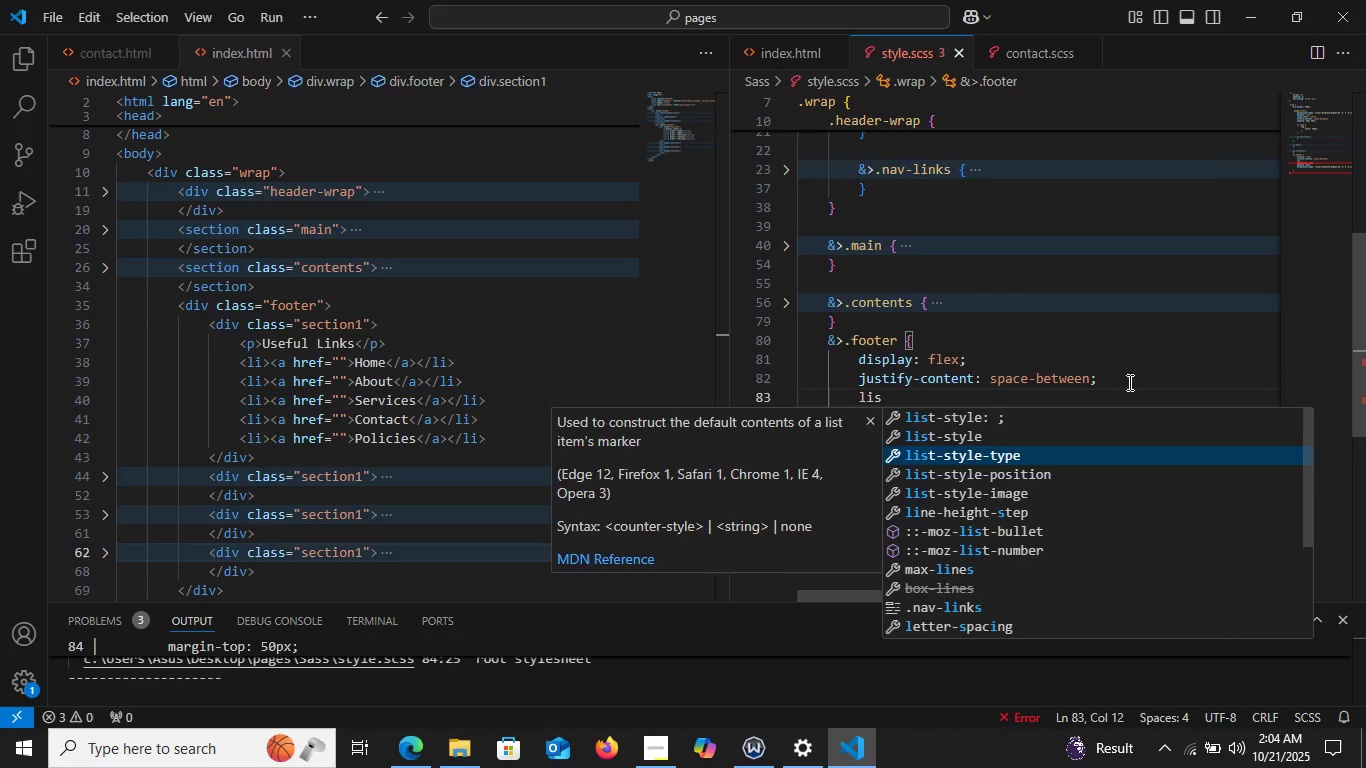 
key(Enter)
 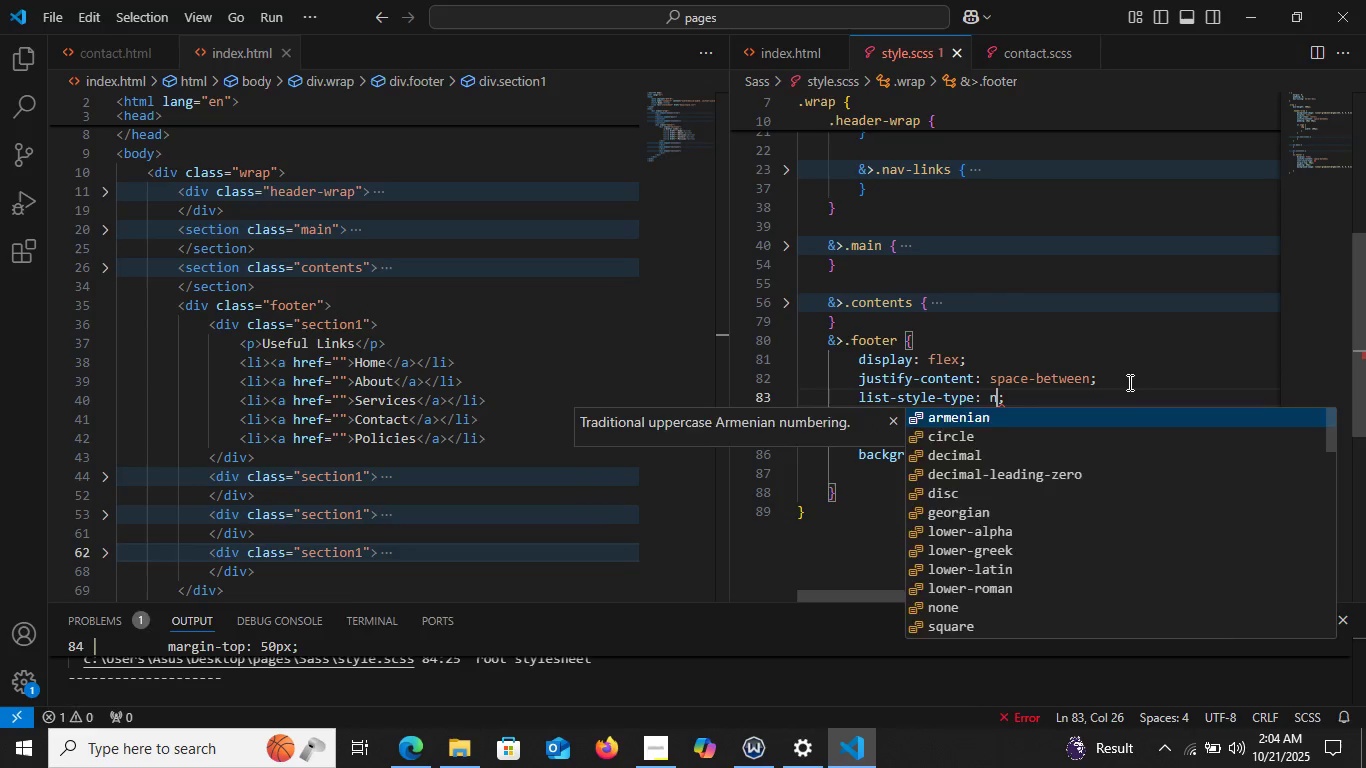 
key(N)
 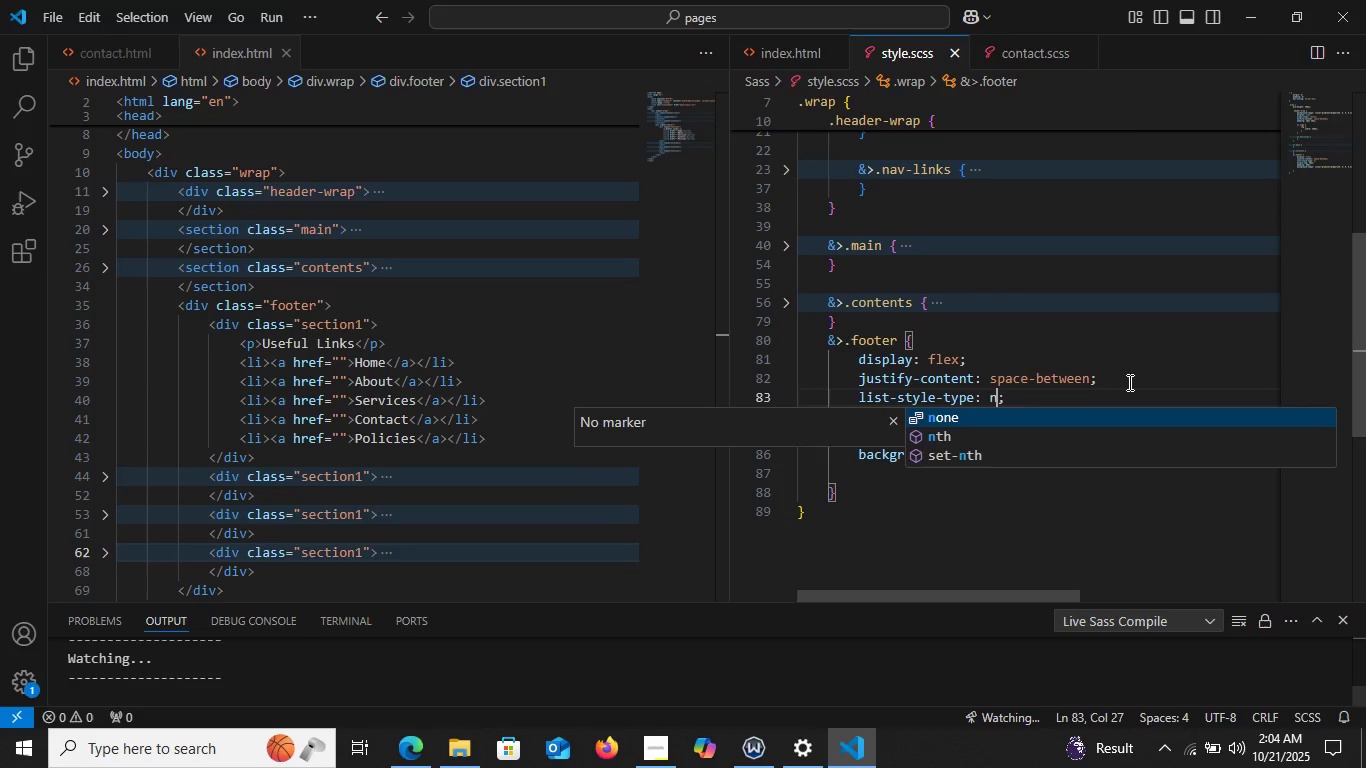 
key(Enter)
 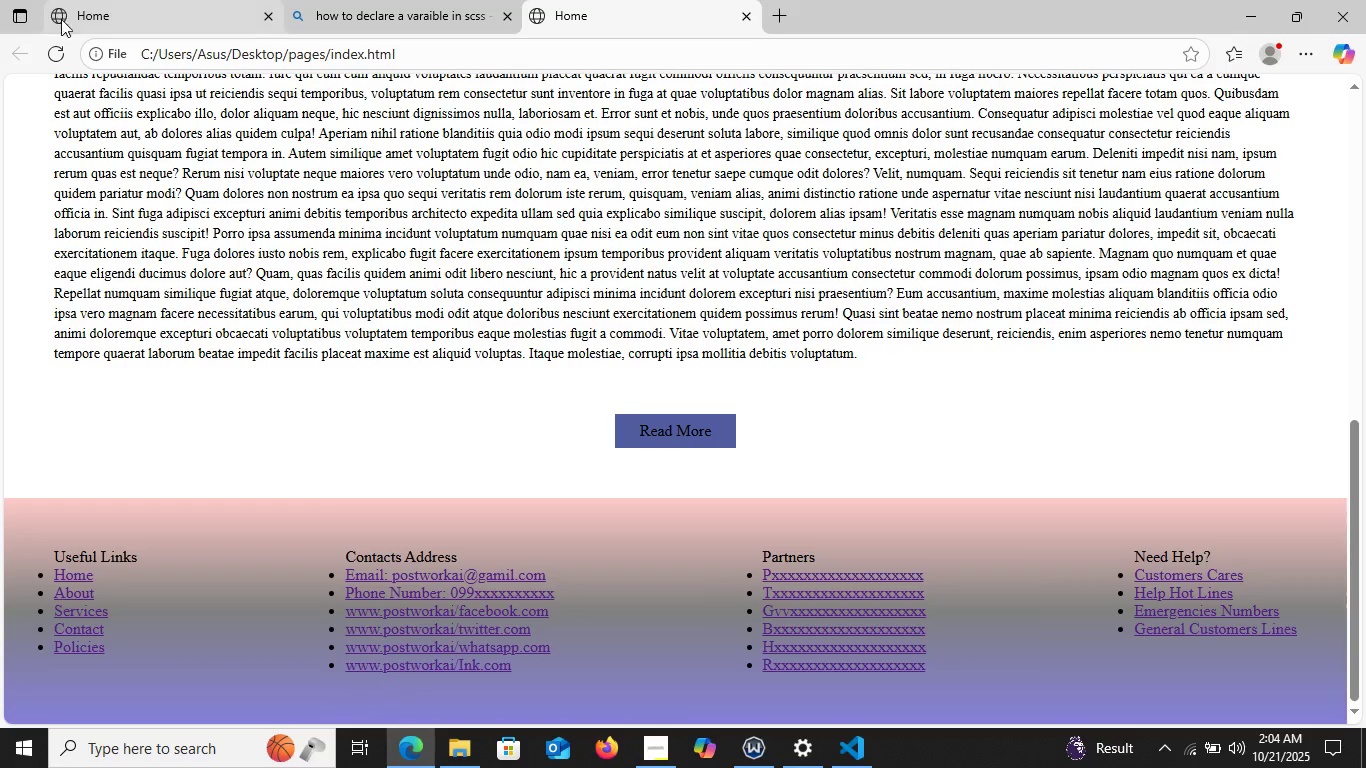 
left_click([60, 50])
 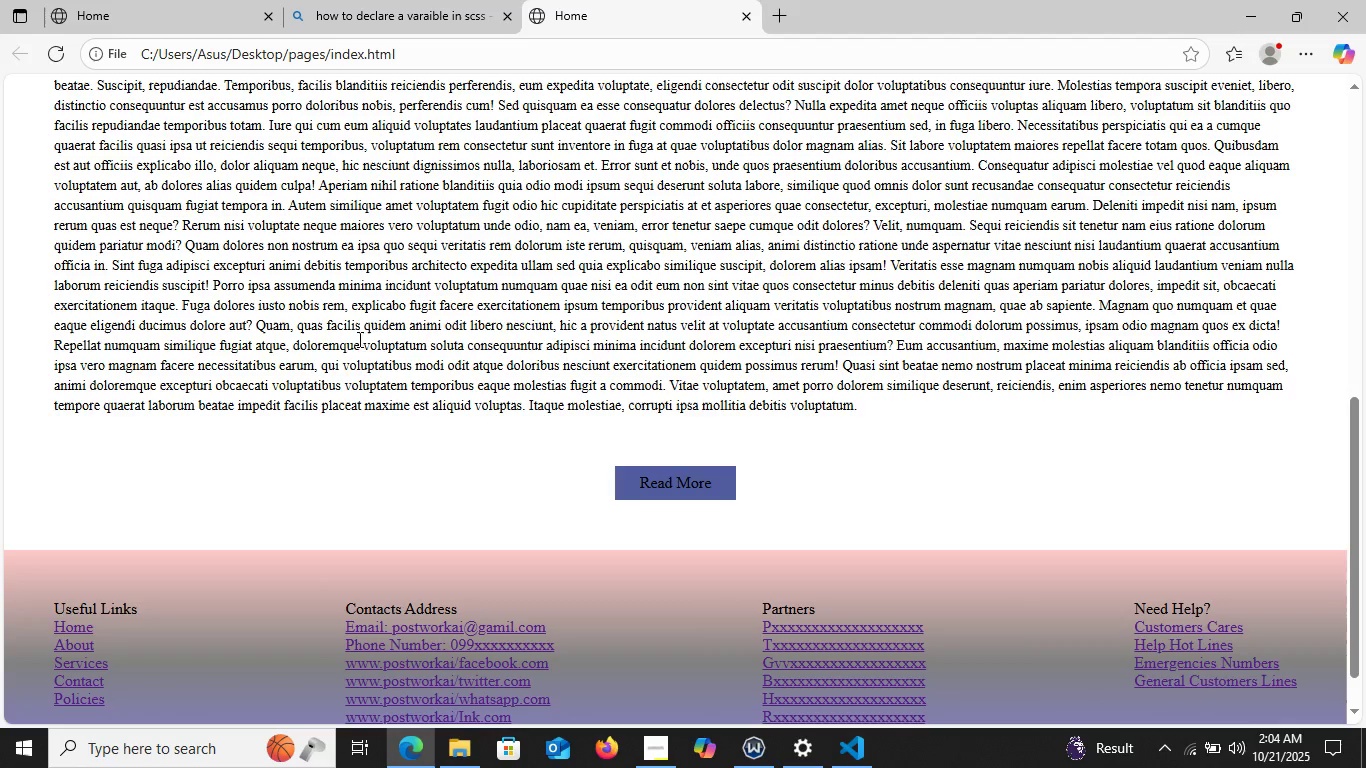 
scroll: coordinate [405, 363], scroll_direction: down, amount: 7.0
 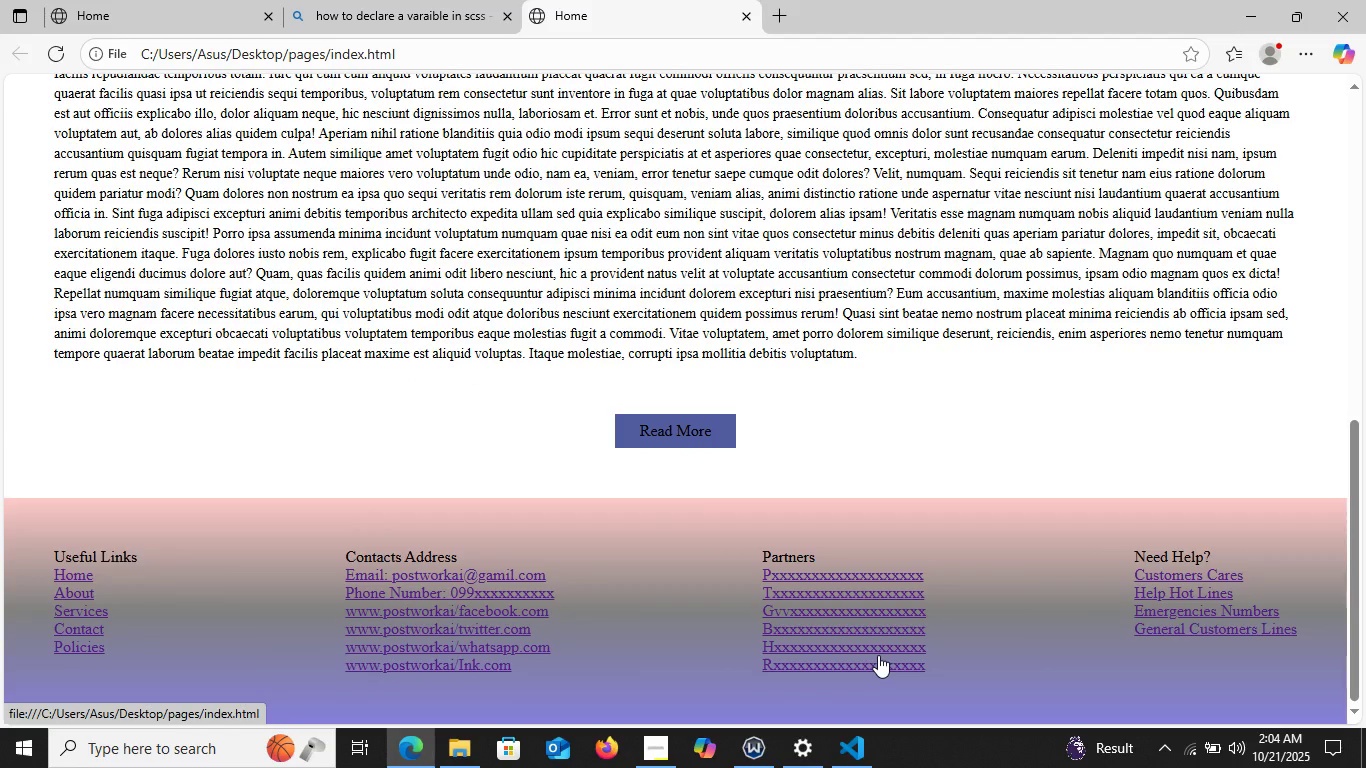 
wait(8.49)
 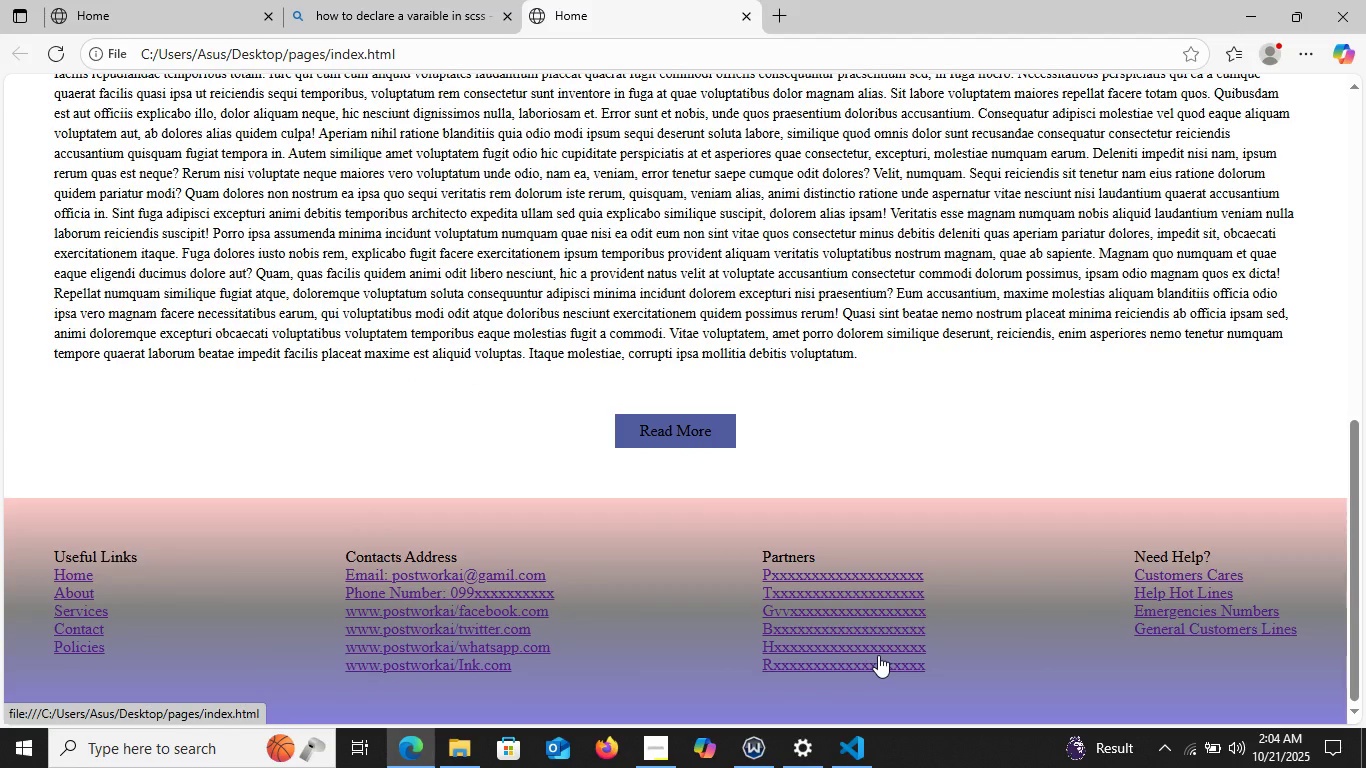 
left_click([852, 738])
 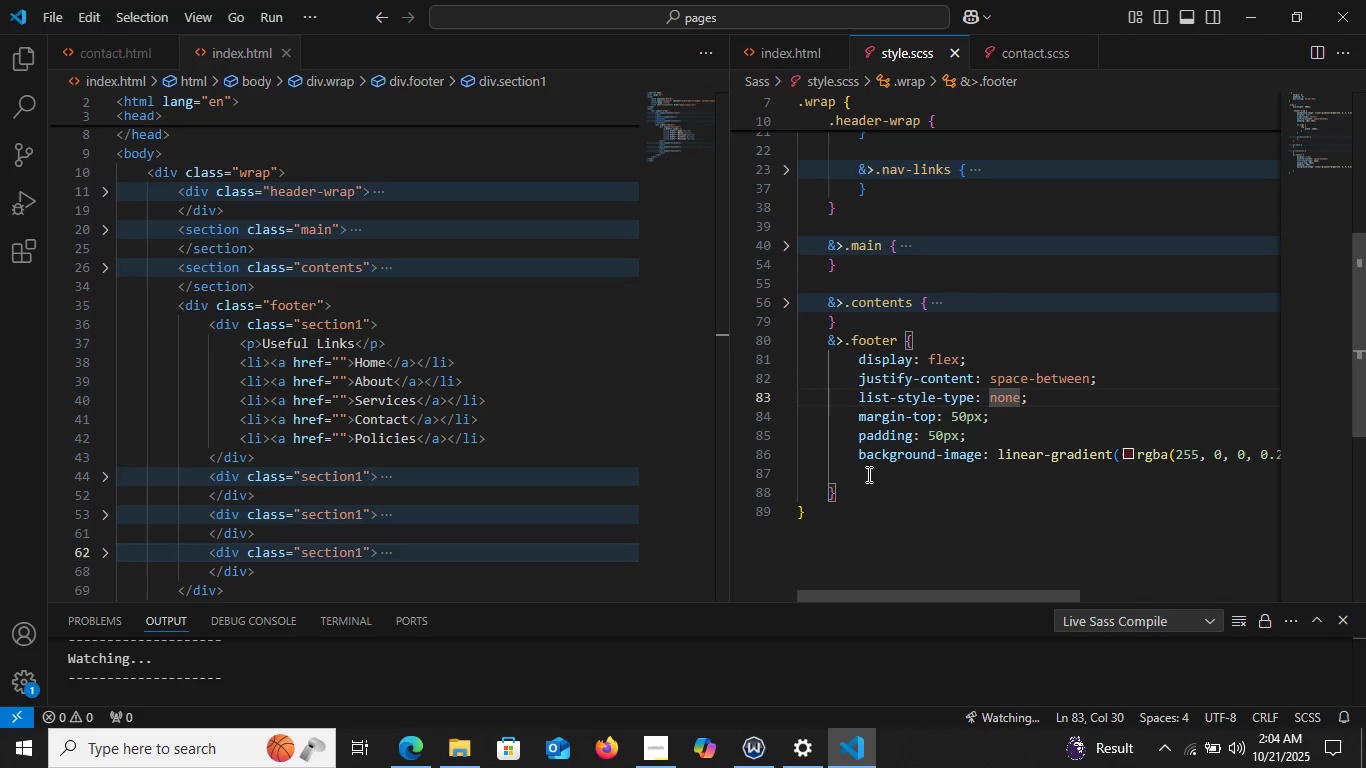 
left_click([867, 474])
 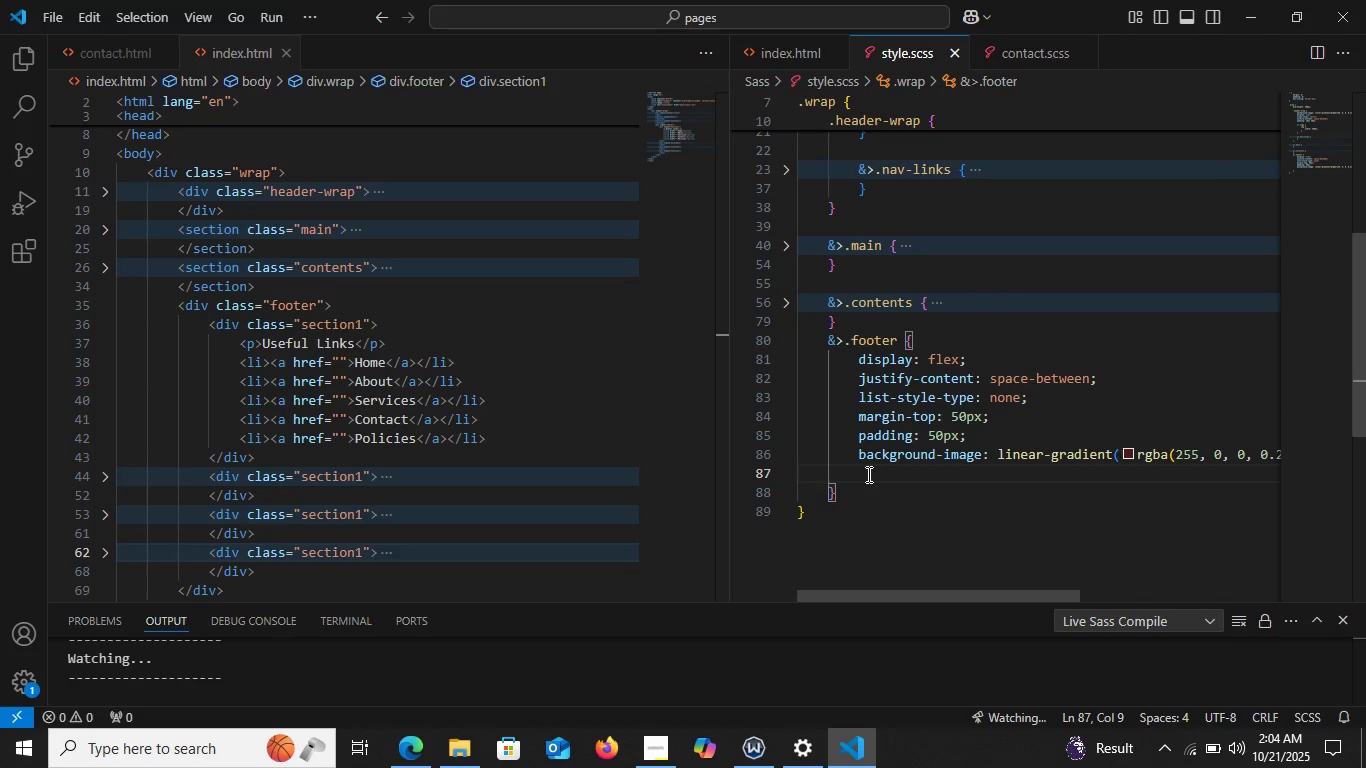 
key(Enter)
 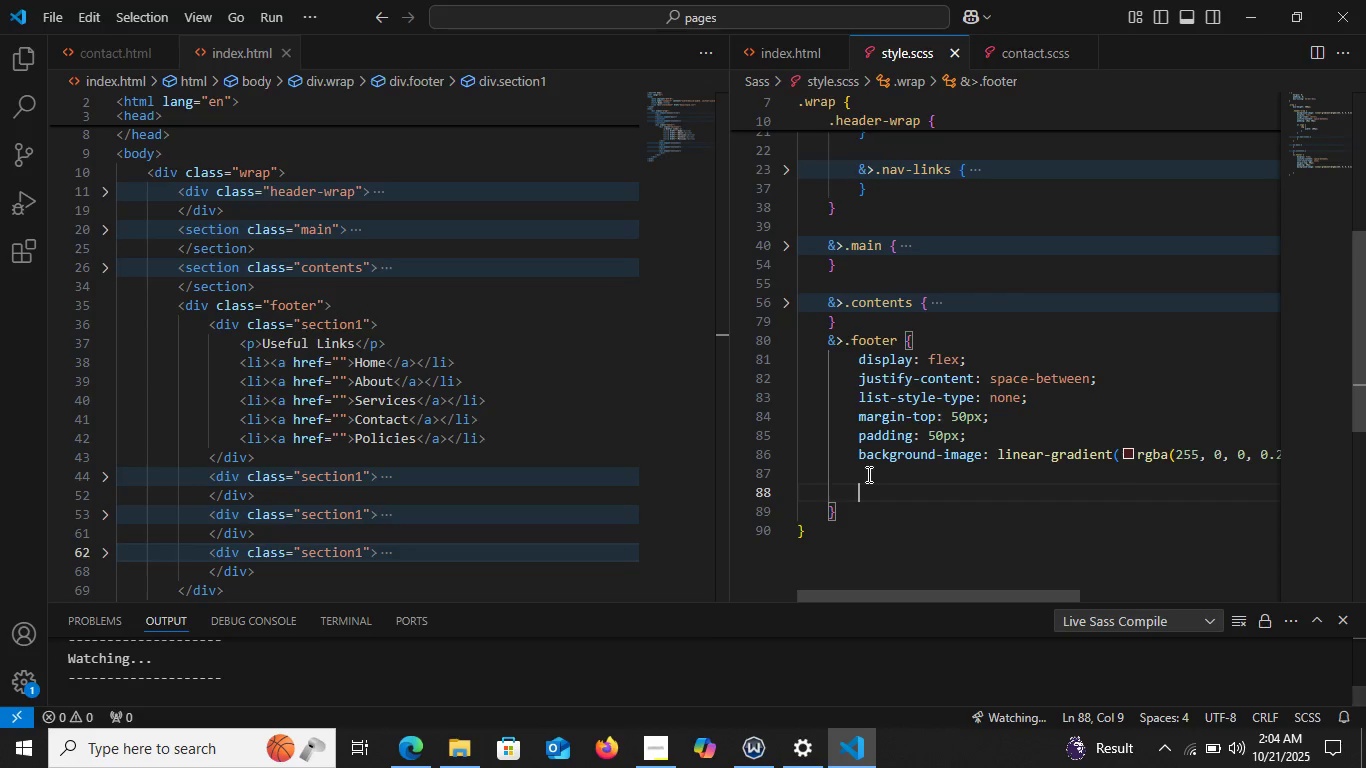 
wait(7.3)
 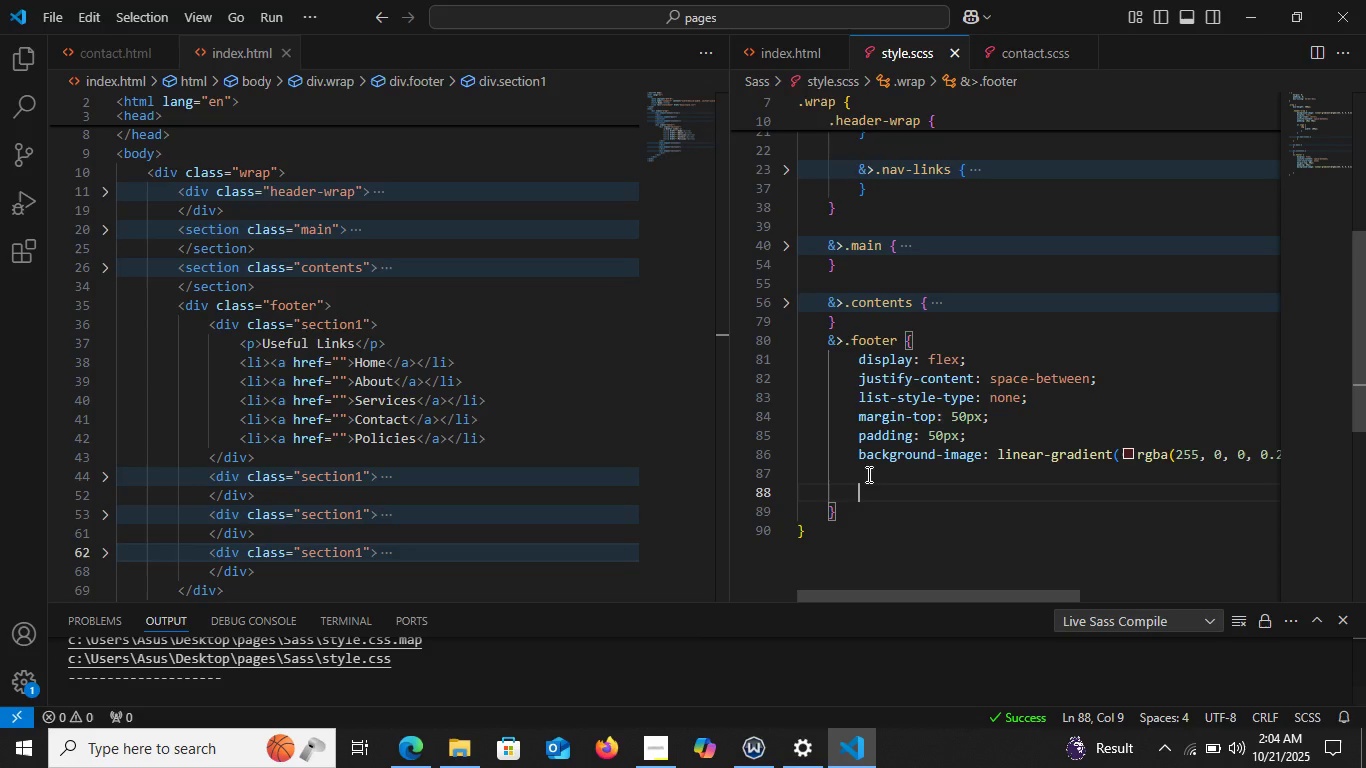 
key(Control+X)
 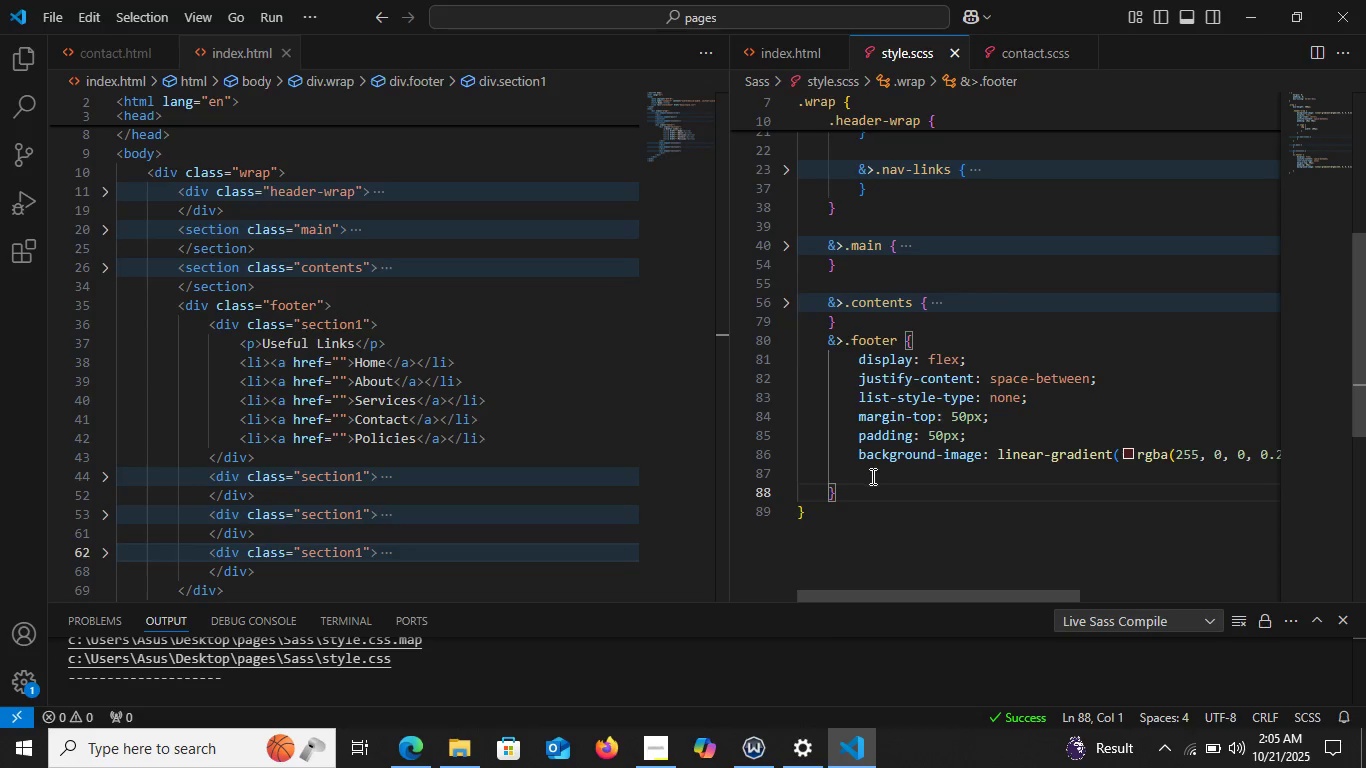 
left_click([871, 476])
 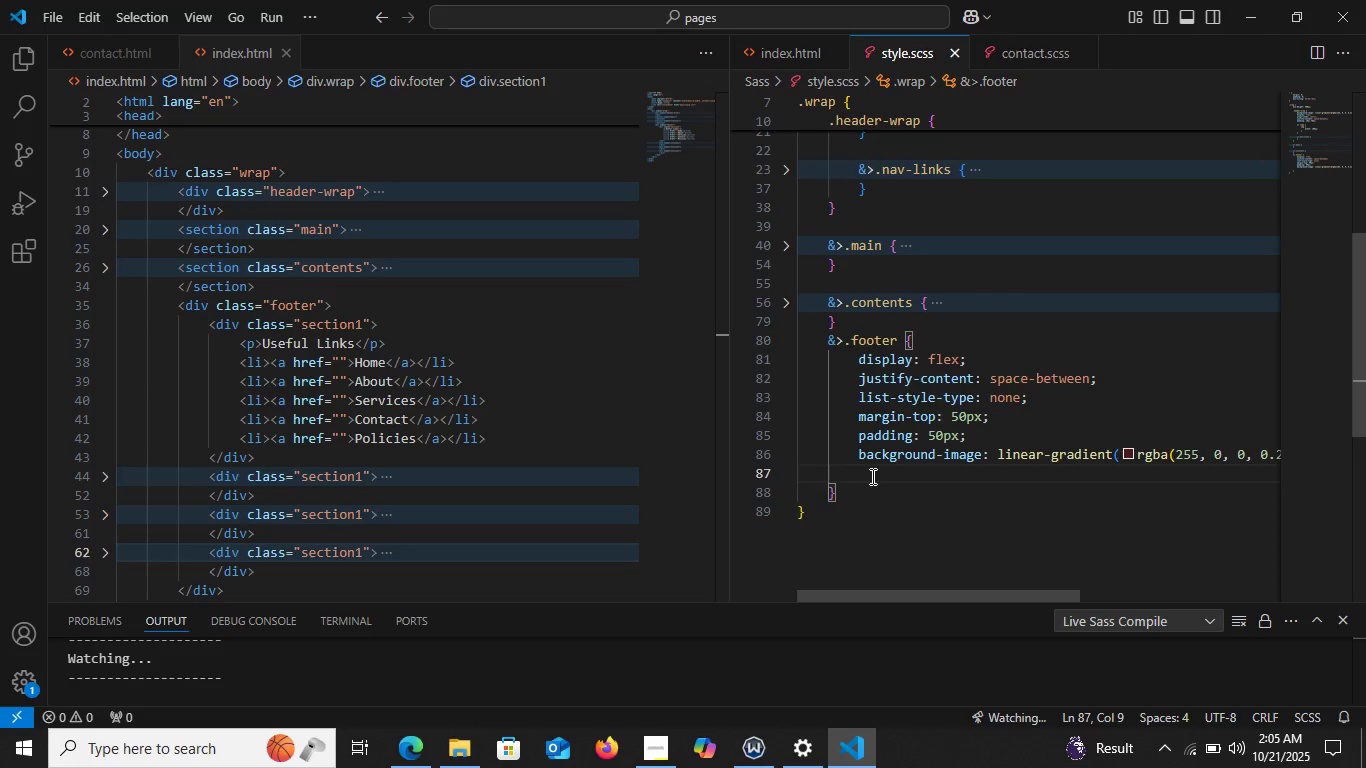 
key(Control+X)
 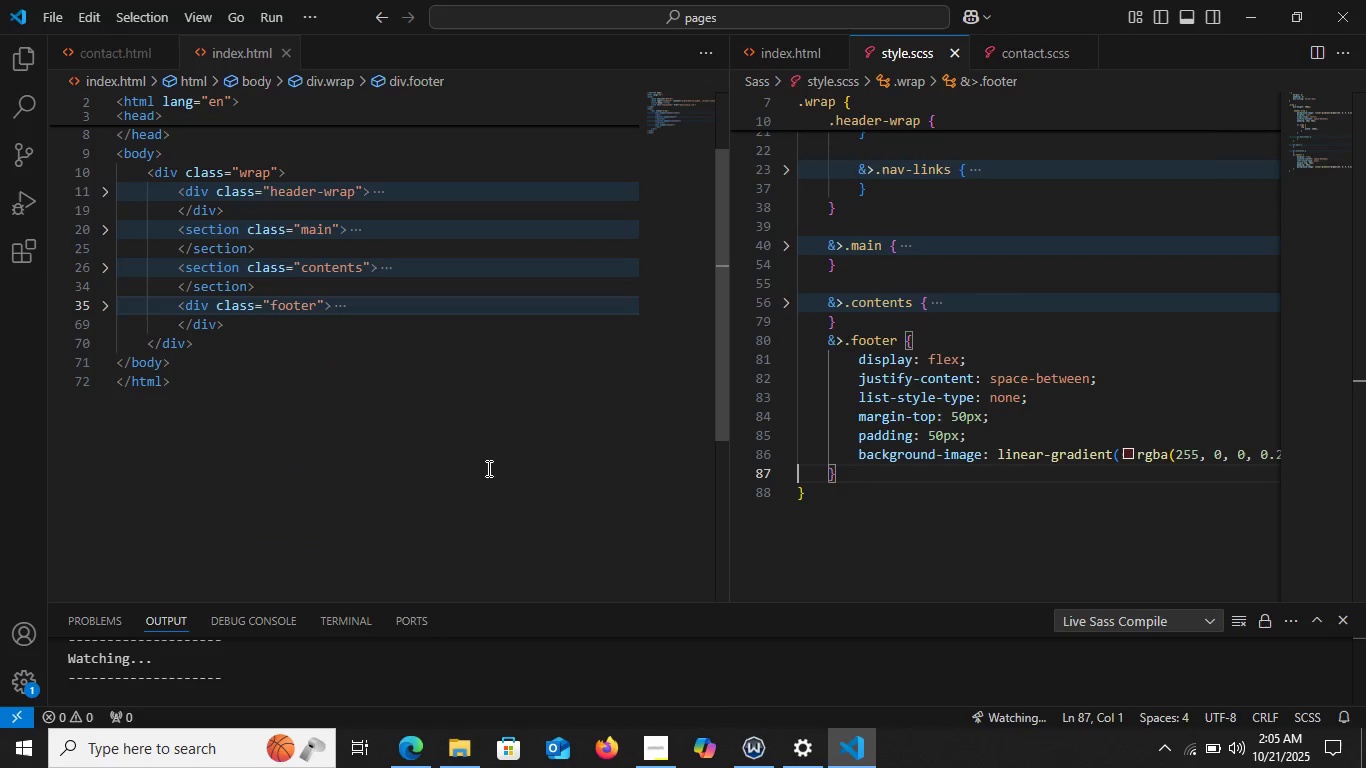 
wait(14.97)
 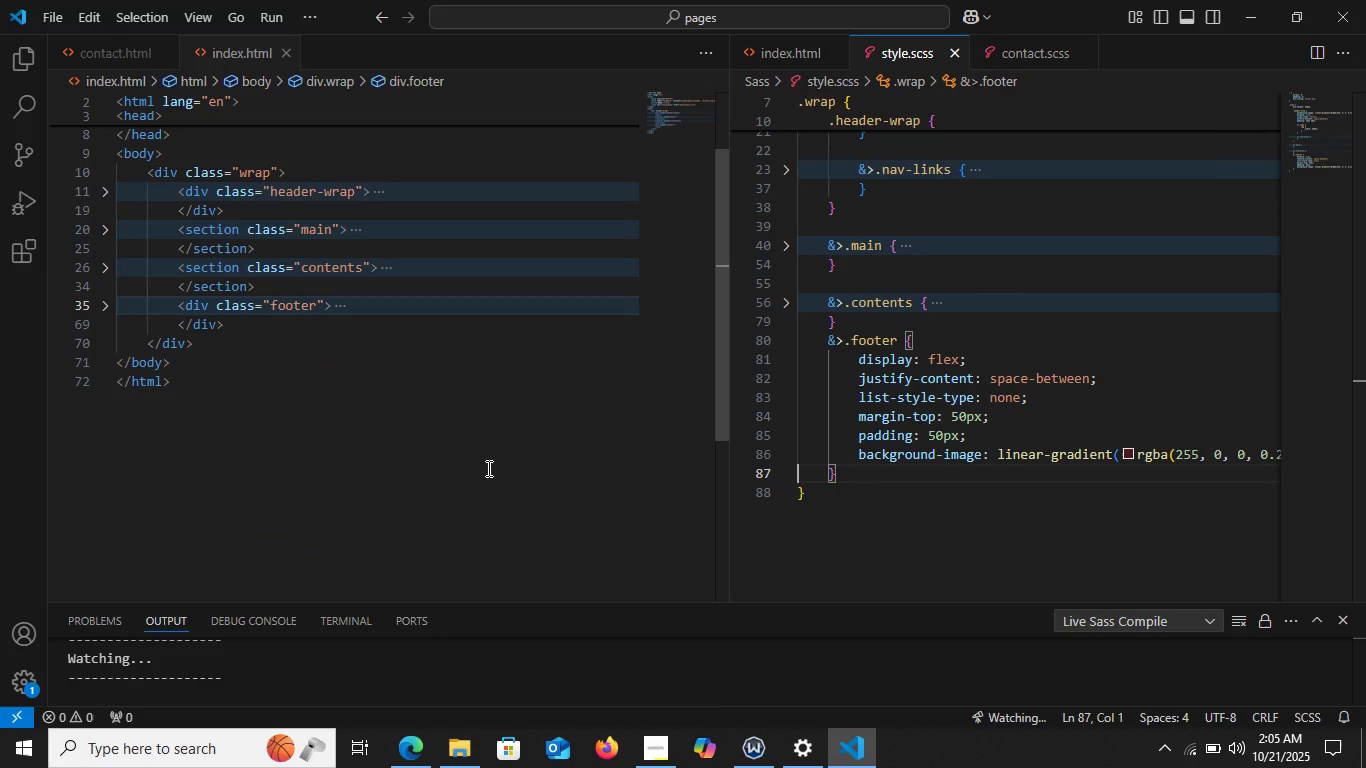 
mouse_move([453, 742])
 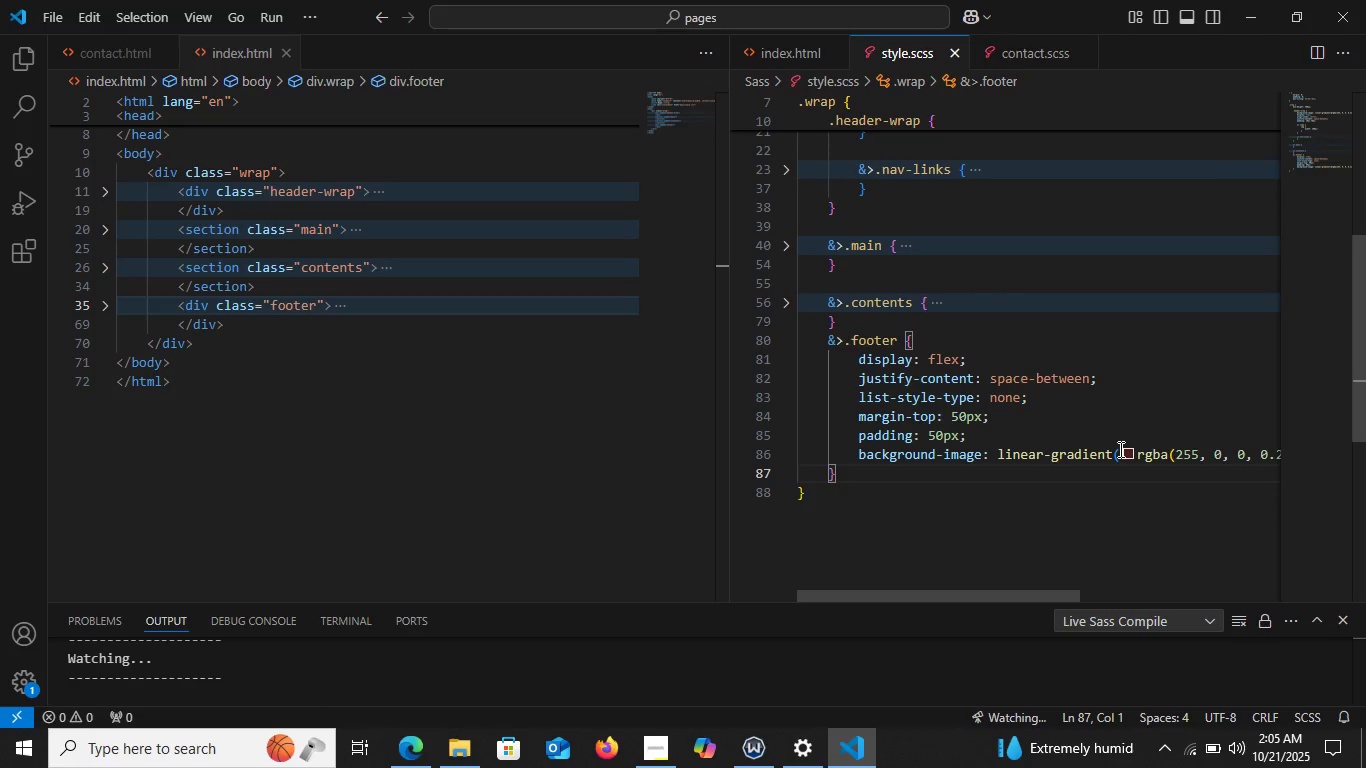 
scroll: coordinate [1119, 449], scroll_direction: up, amount: 2.0
 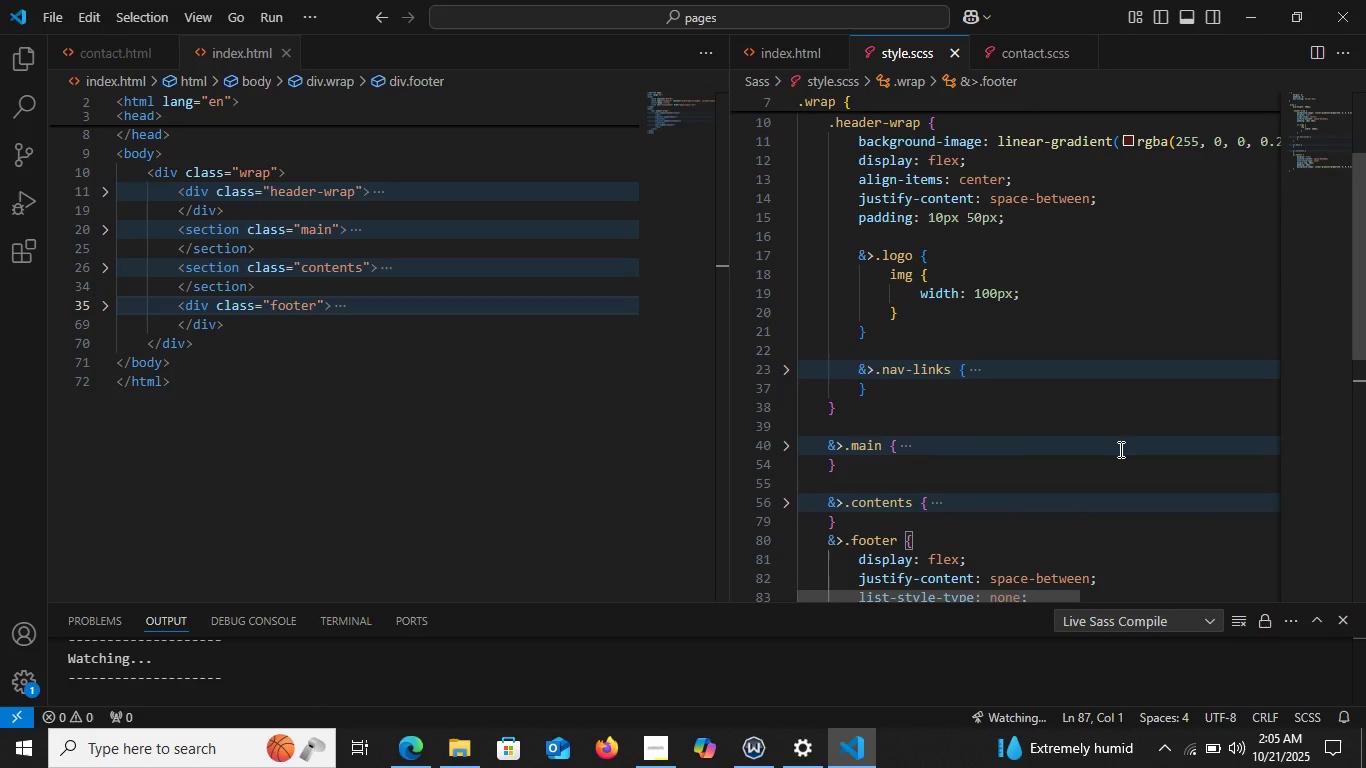 
scroll: coordinate [596, 600], scroll_direction: down, amount: 8.0
 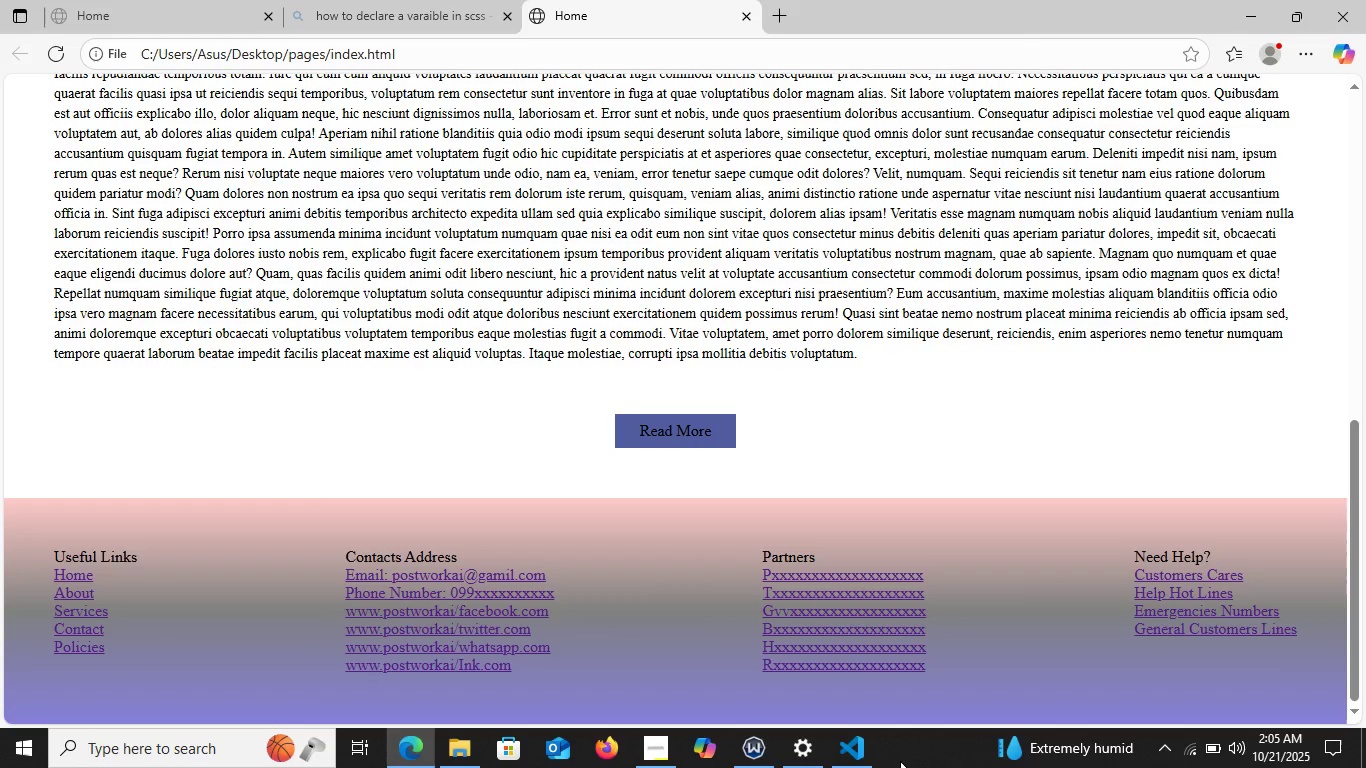 
mouse_move([847, 741])